 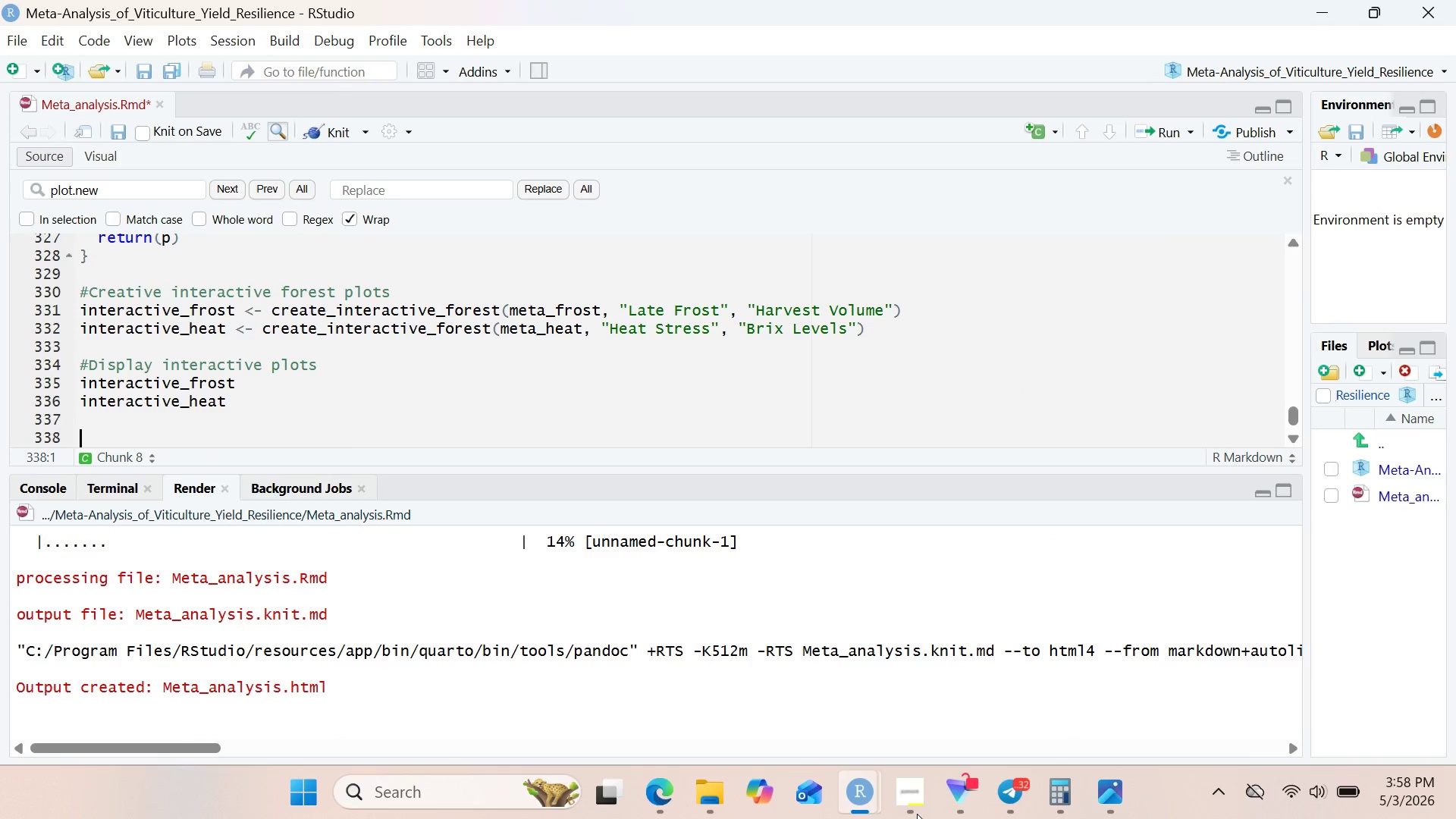 
type(#Save as standalone HTML)
 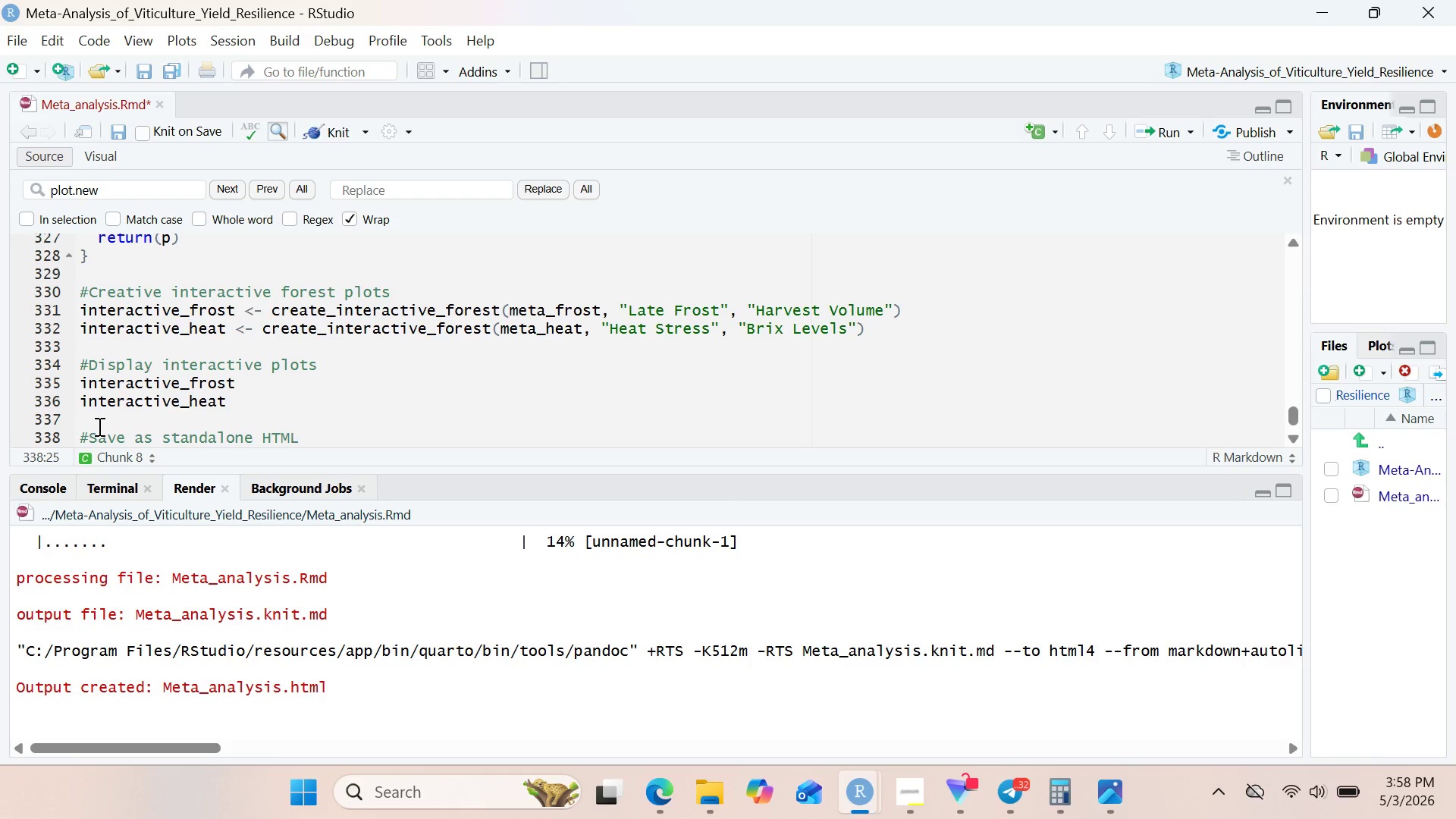 
key(Shift+Enter)
 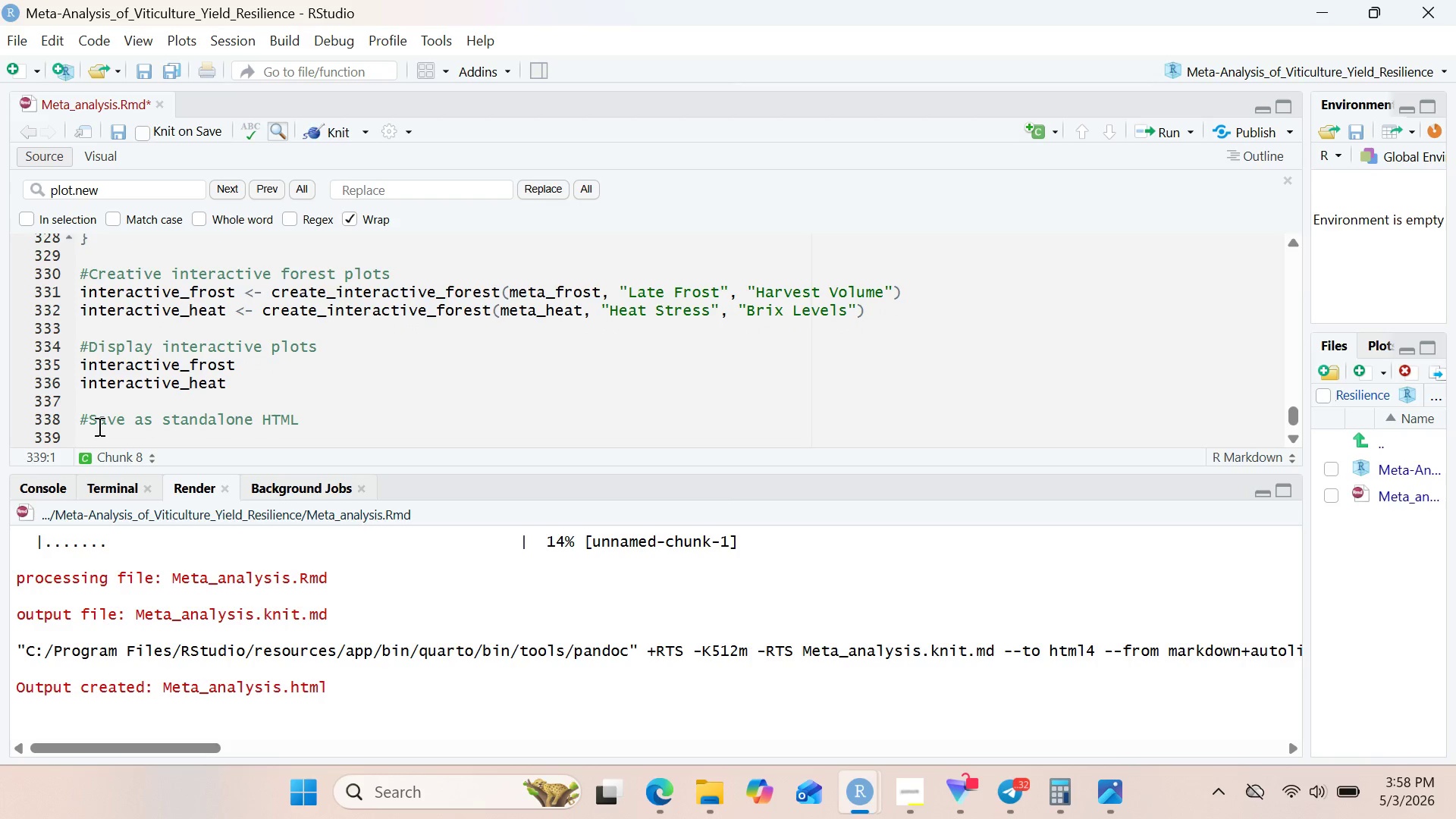 
type(htmlwidget)
 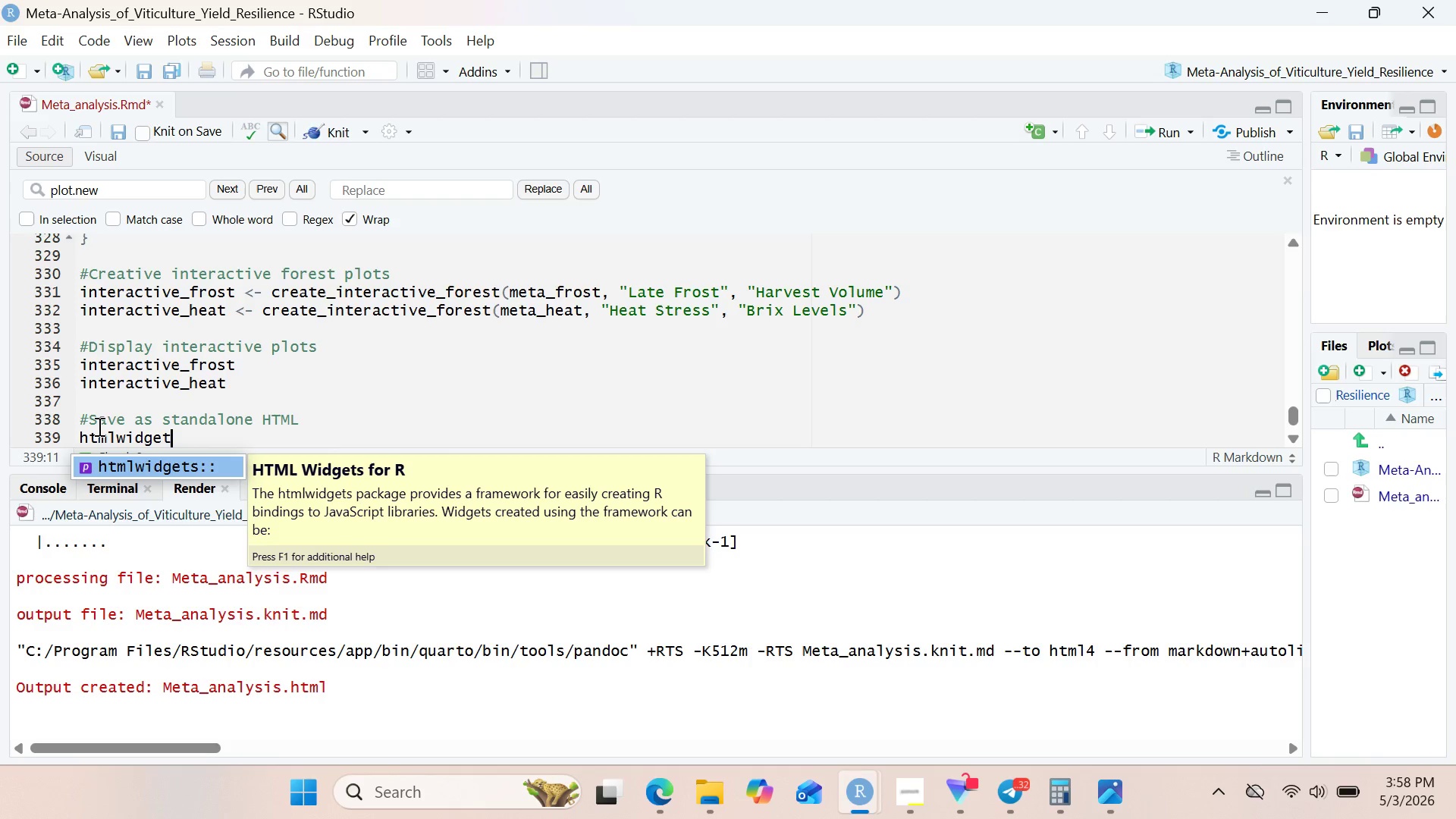 
key(Enter)
 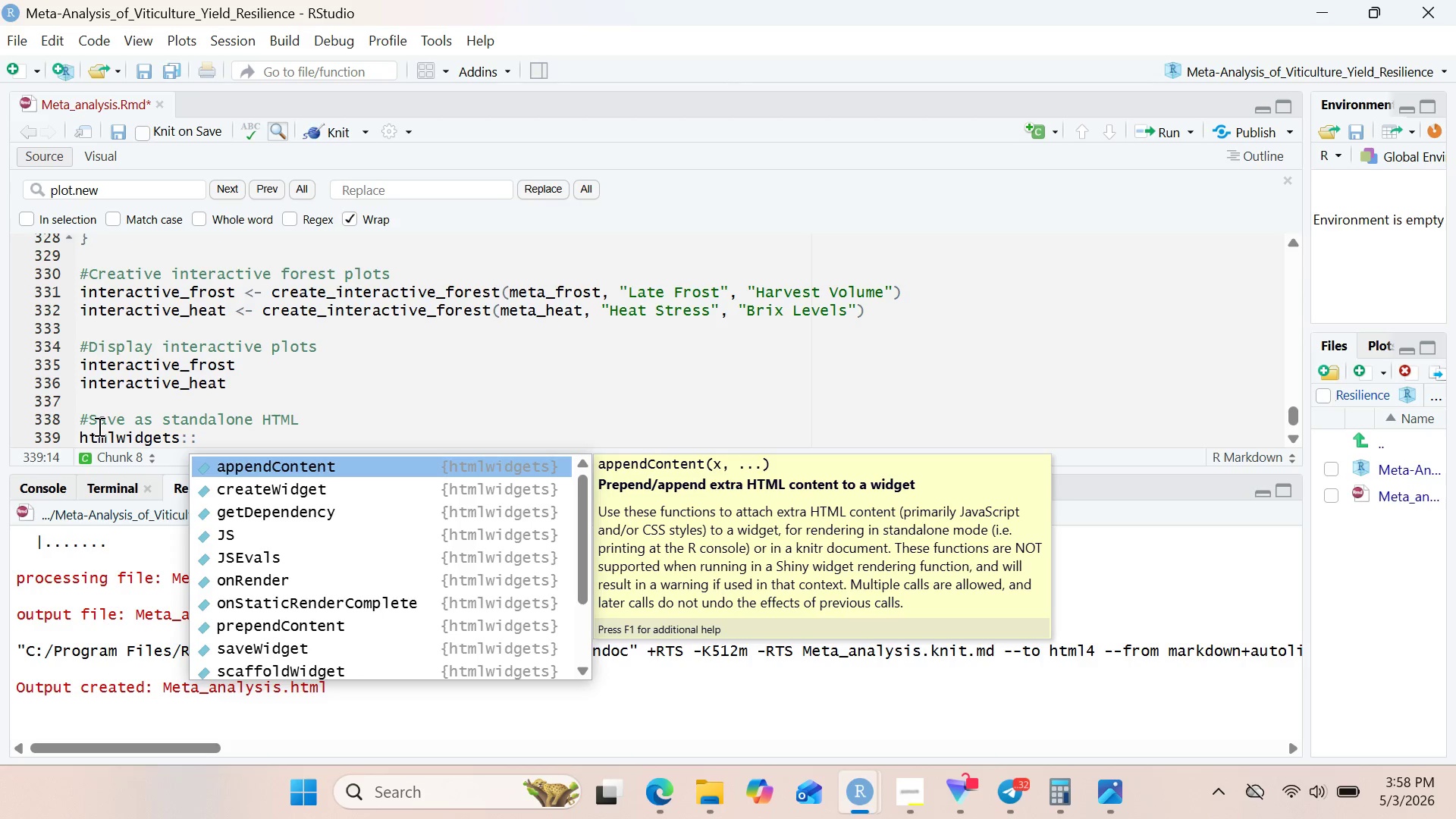 
type(save)
 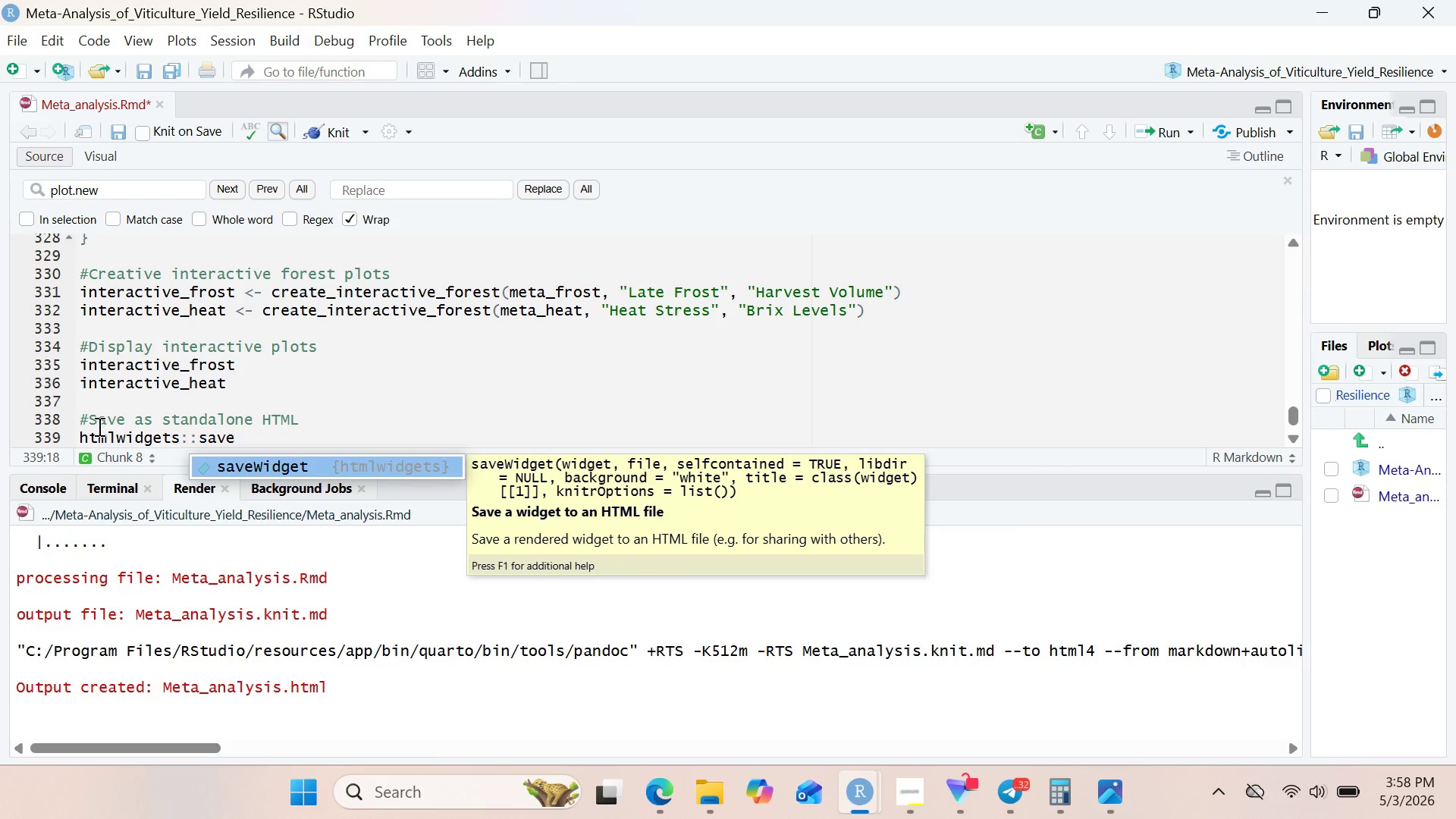 
key(Enter)
 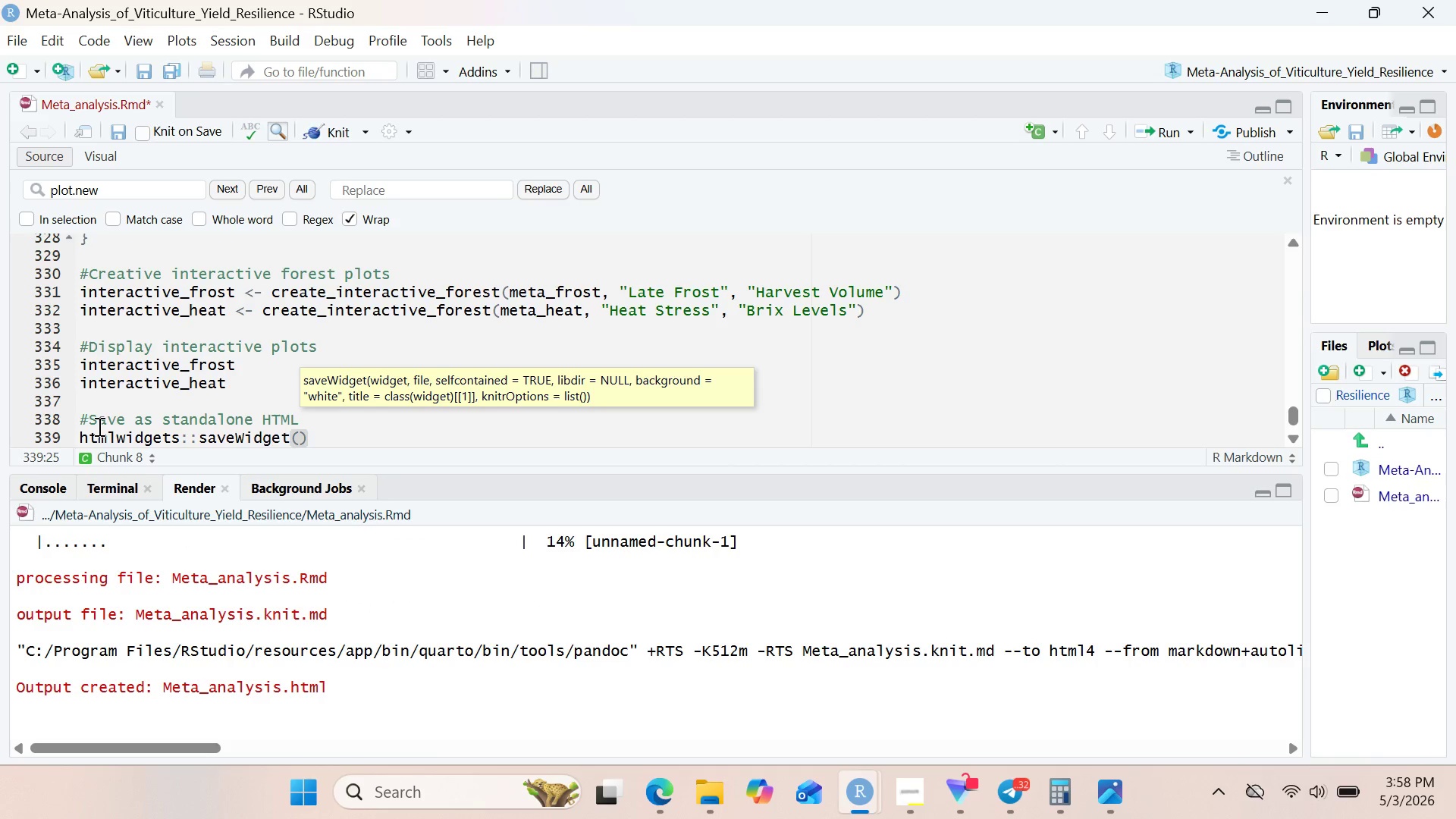 
type(i[ContextMenu]netn=)
 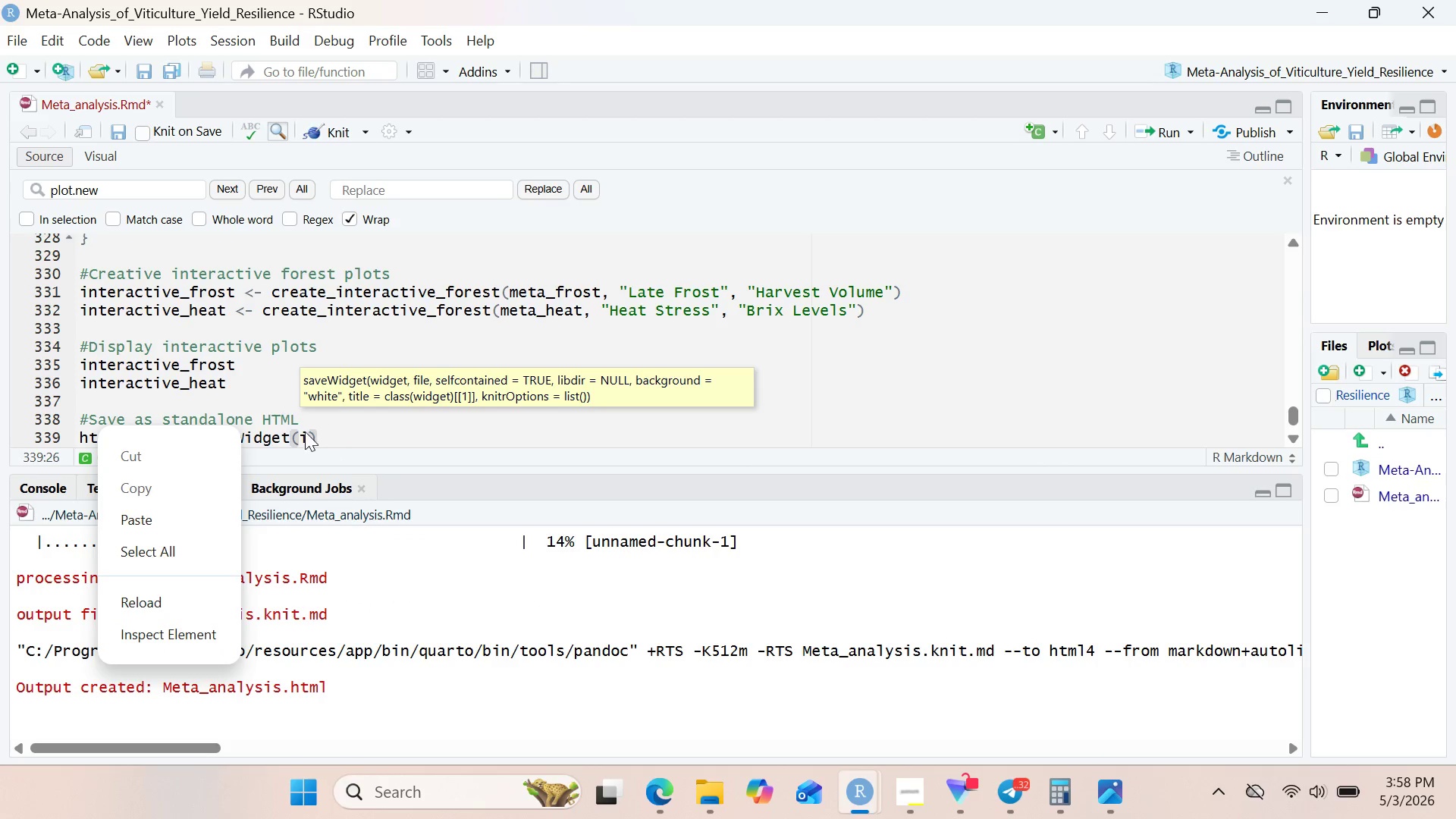 
left_click([302, 435])
 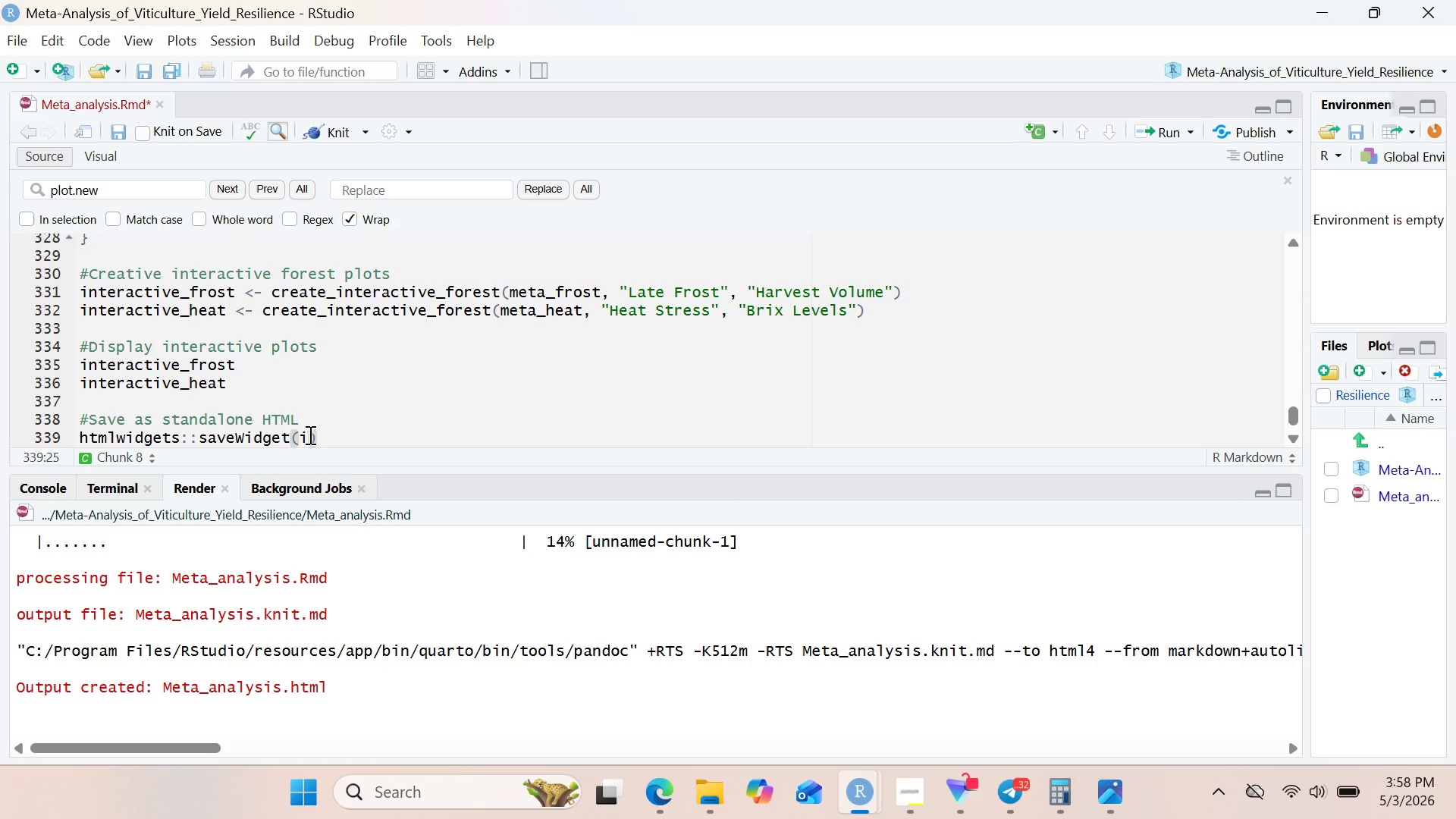 
left_click([309, 435])
 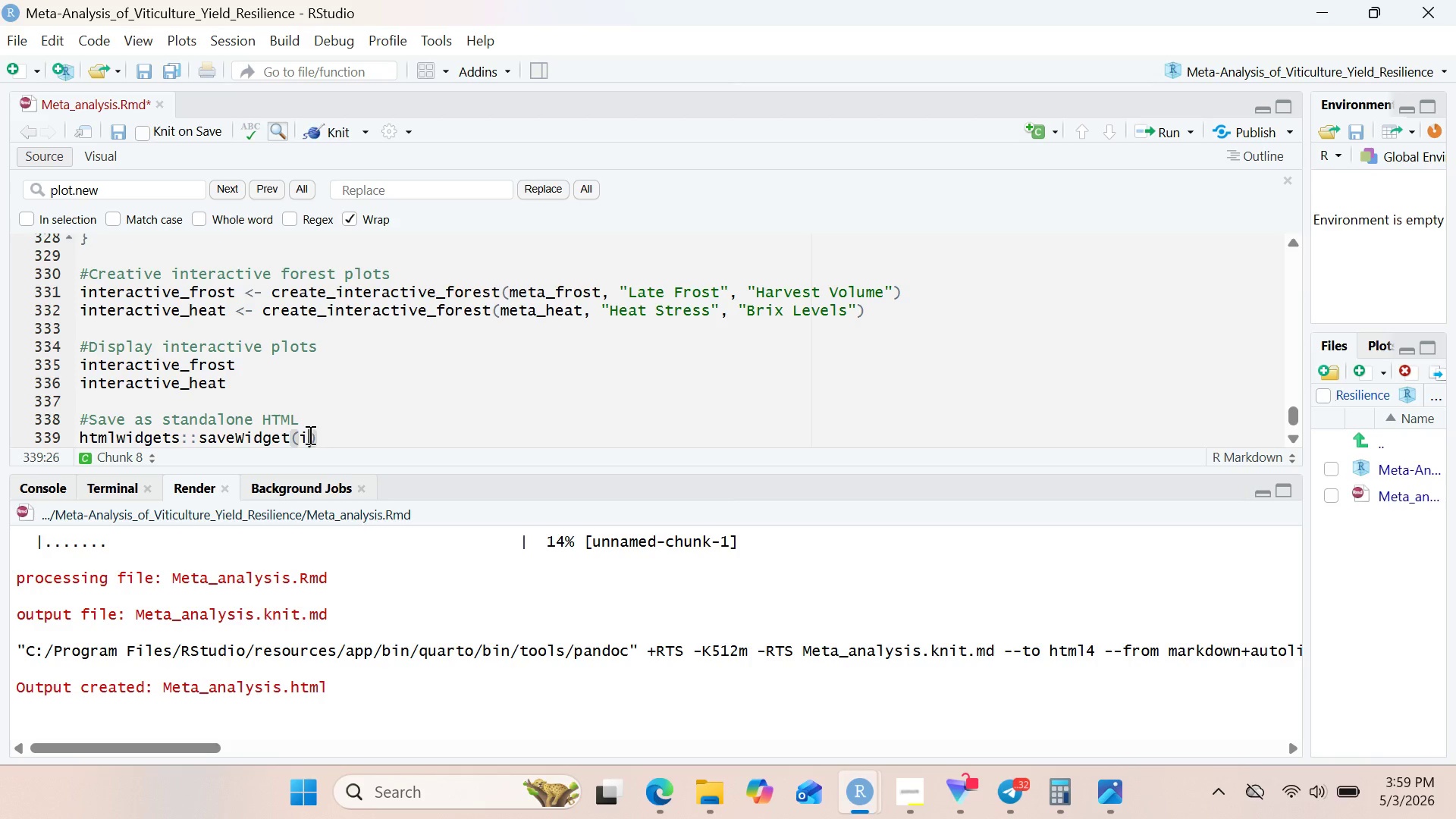 
type(ntera)
 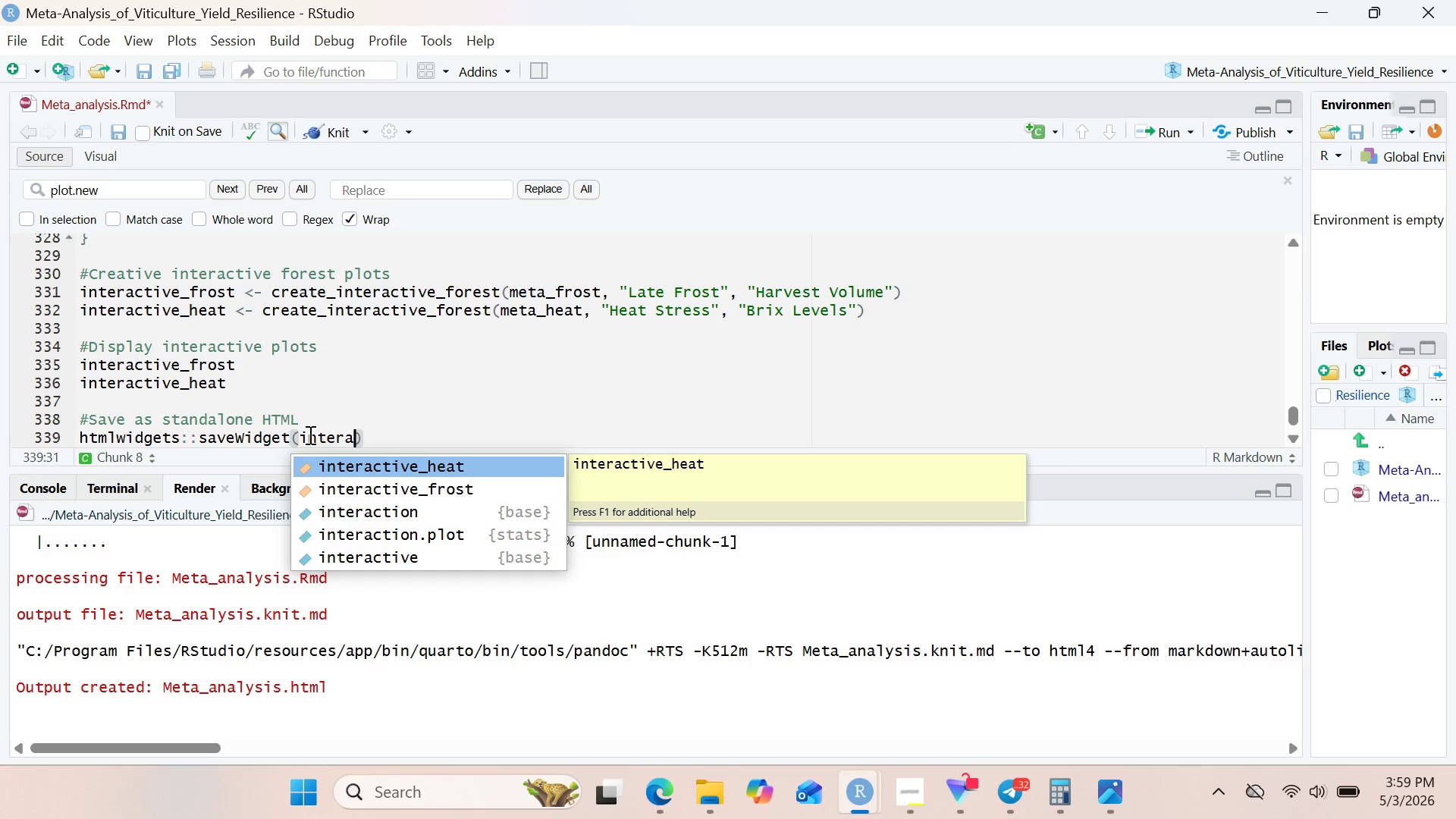 
key(ArrowDown)
 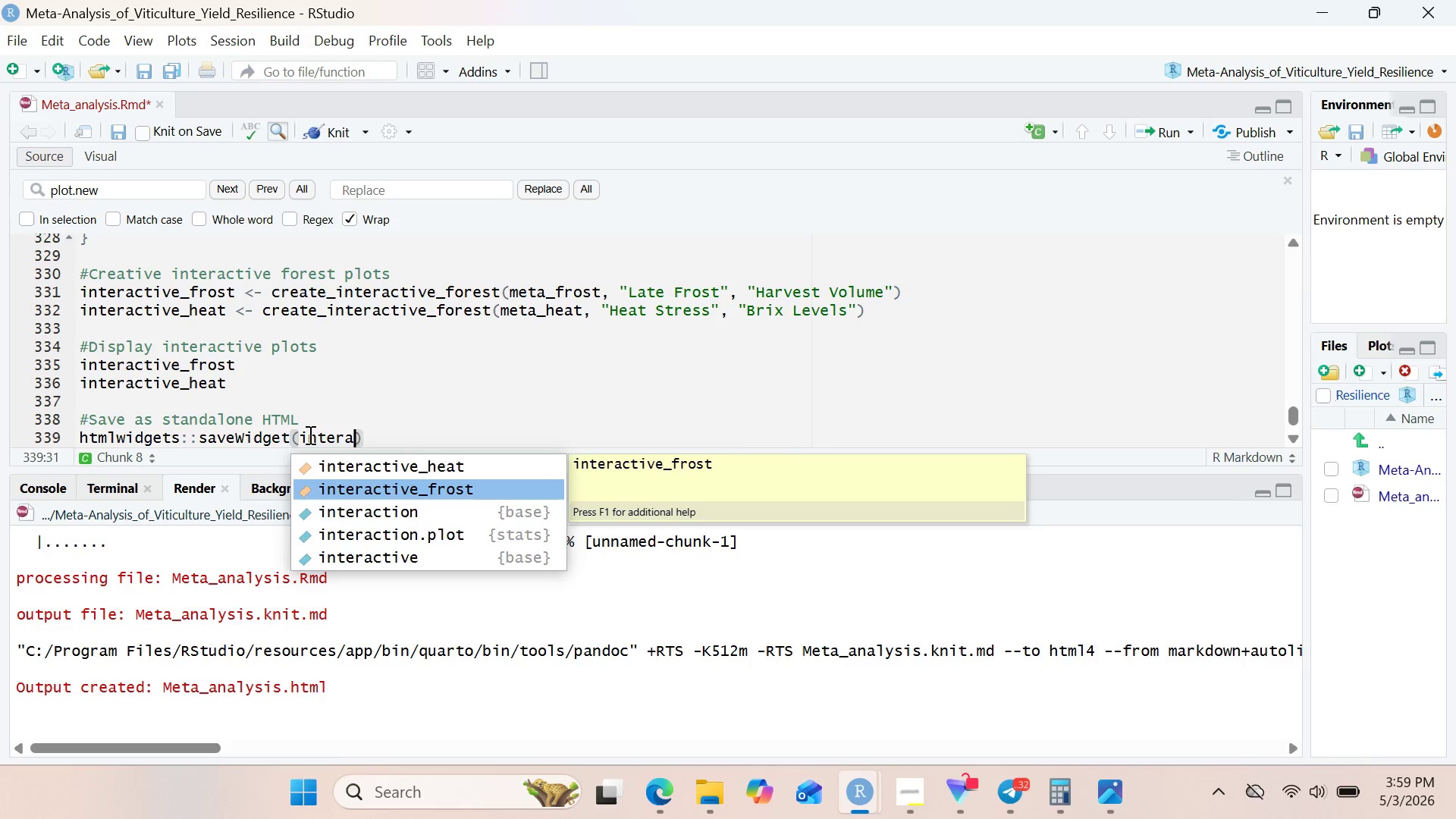 
key(Enter)
 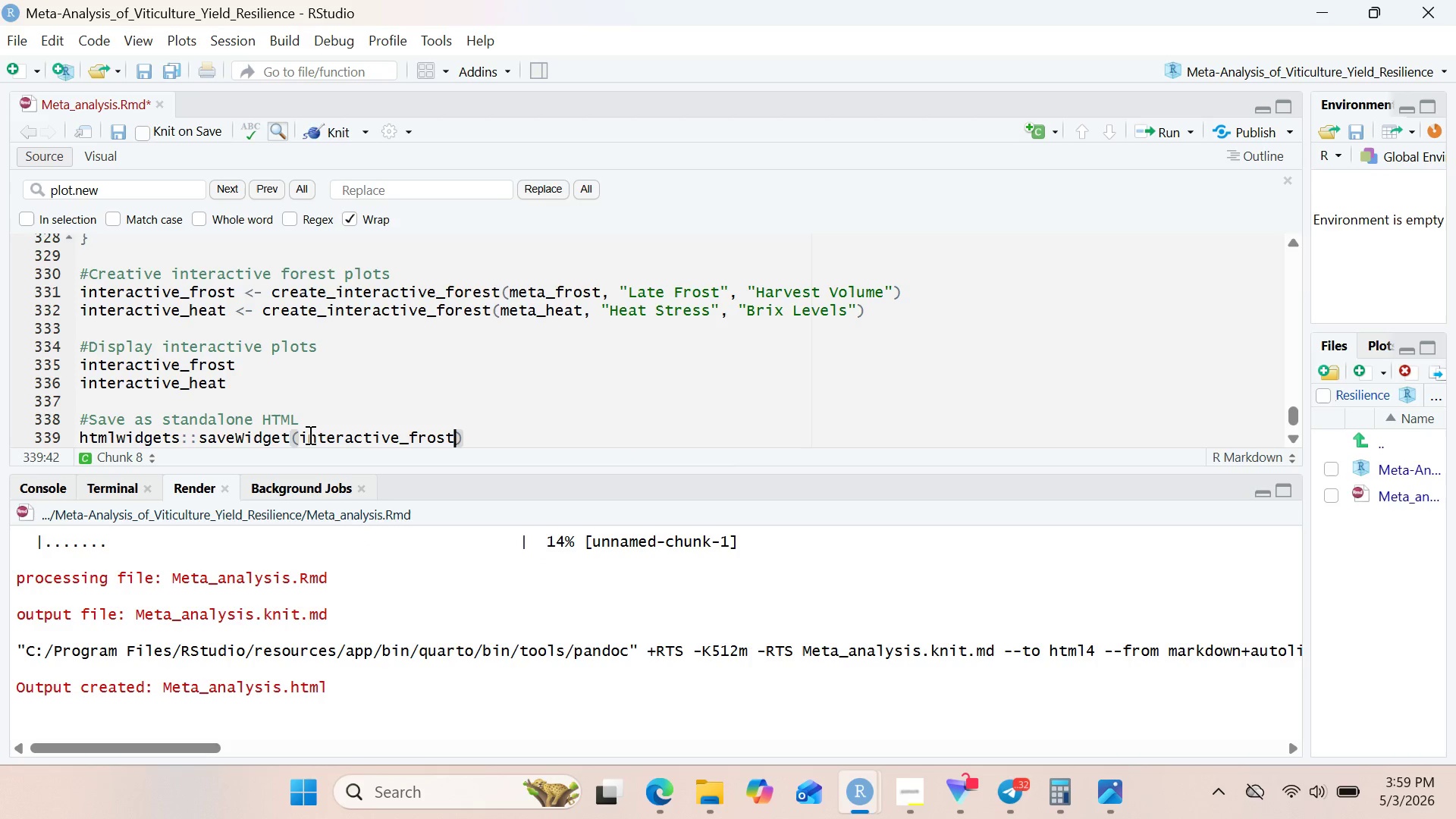 
type(, "interactive_forest_frost.html)
 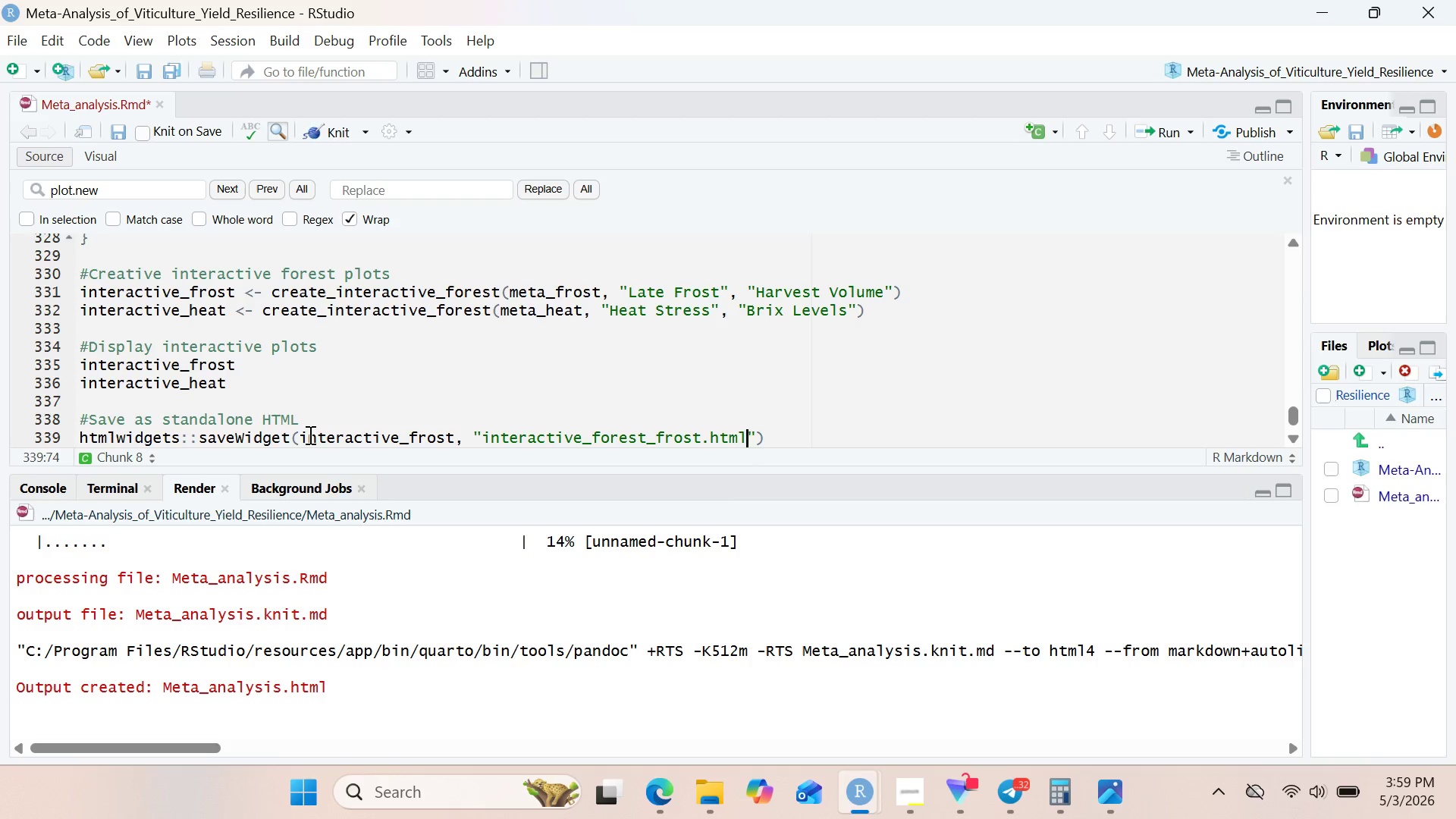 
left_click_drag(start_coordinate=[82, 380], to_coordinate=[764, 388])
 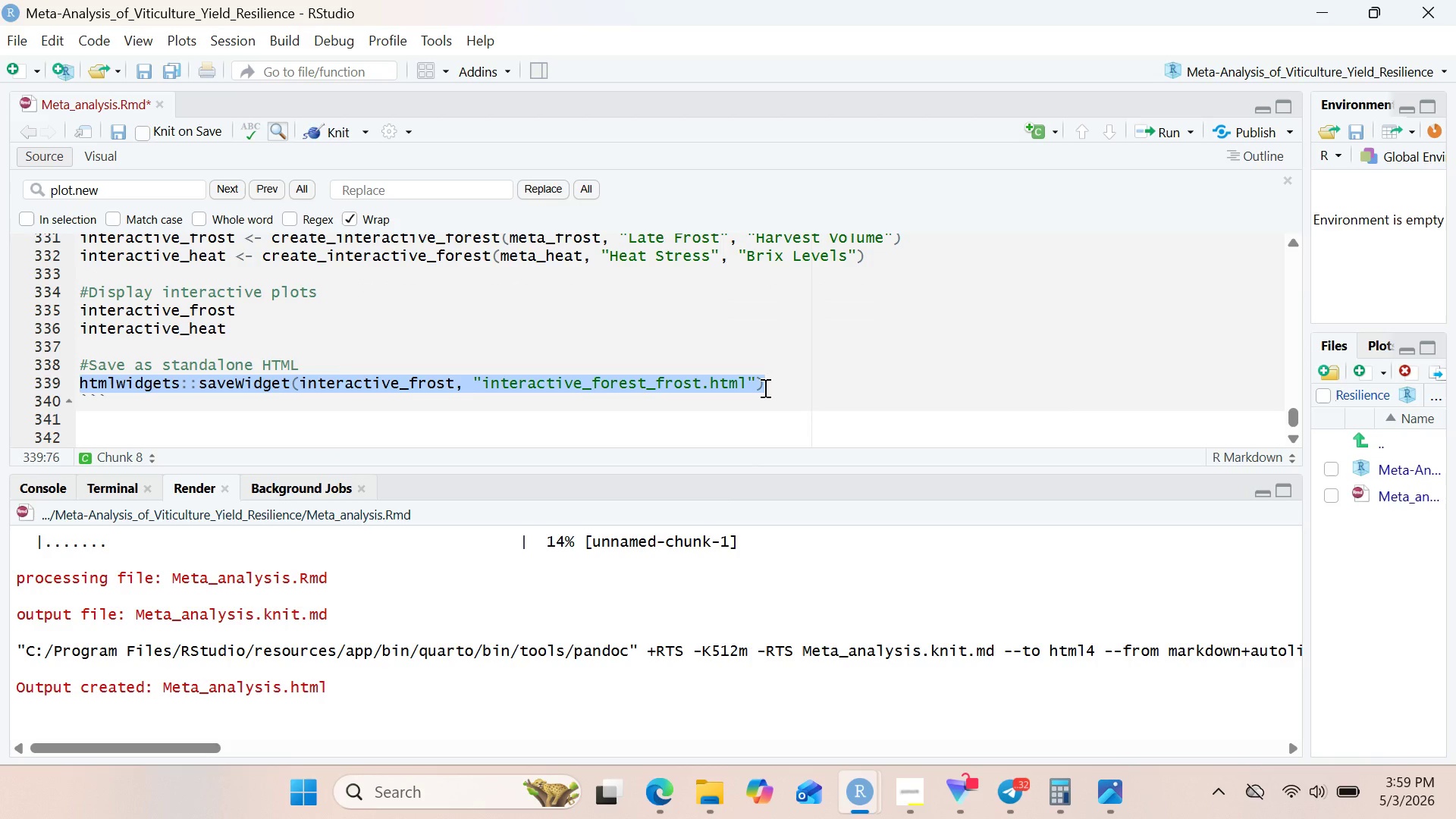 
key(Control+ControlLeft)
 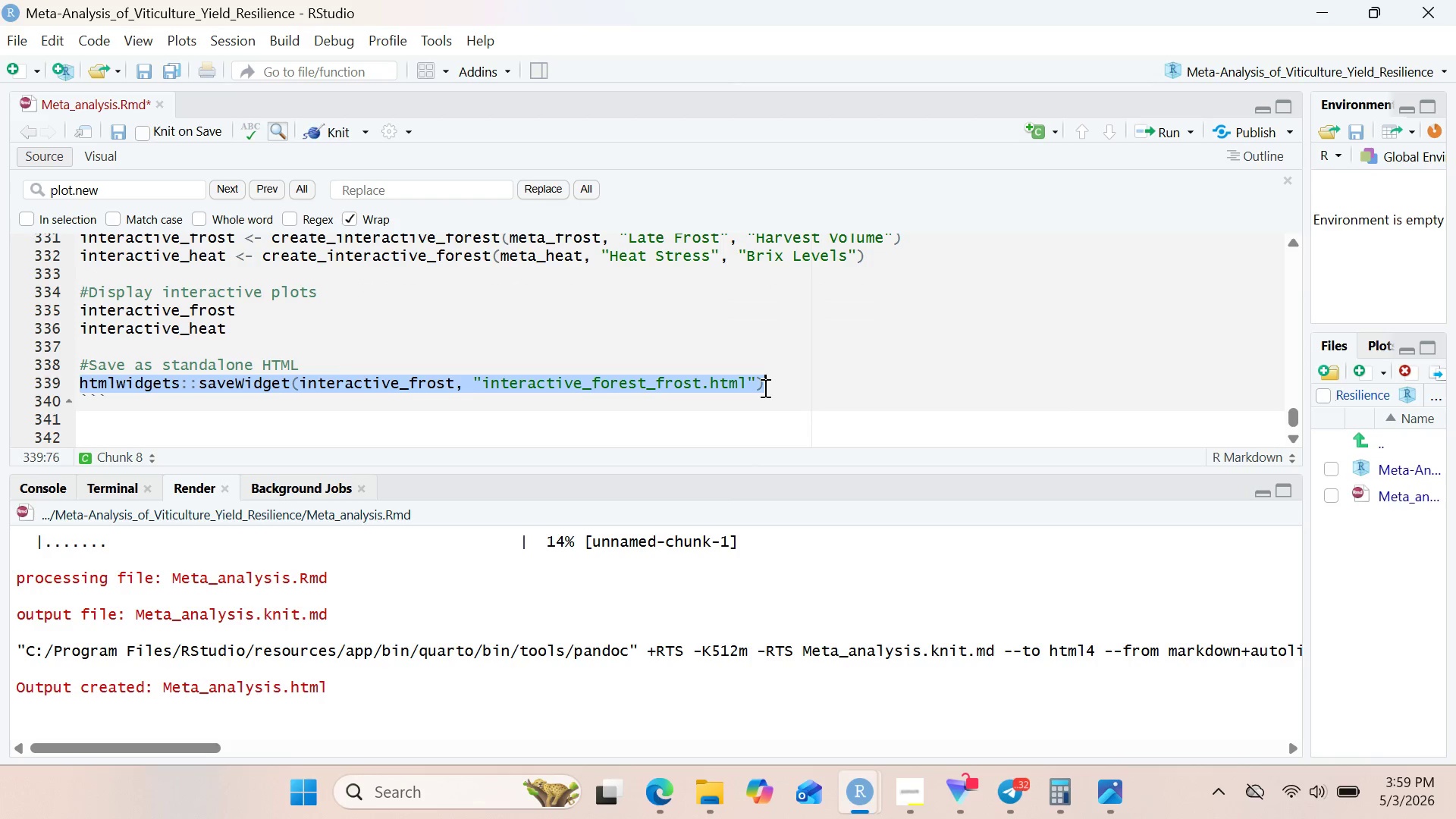 
key(Control+C)
 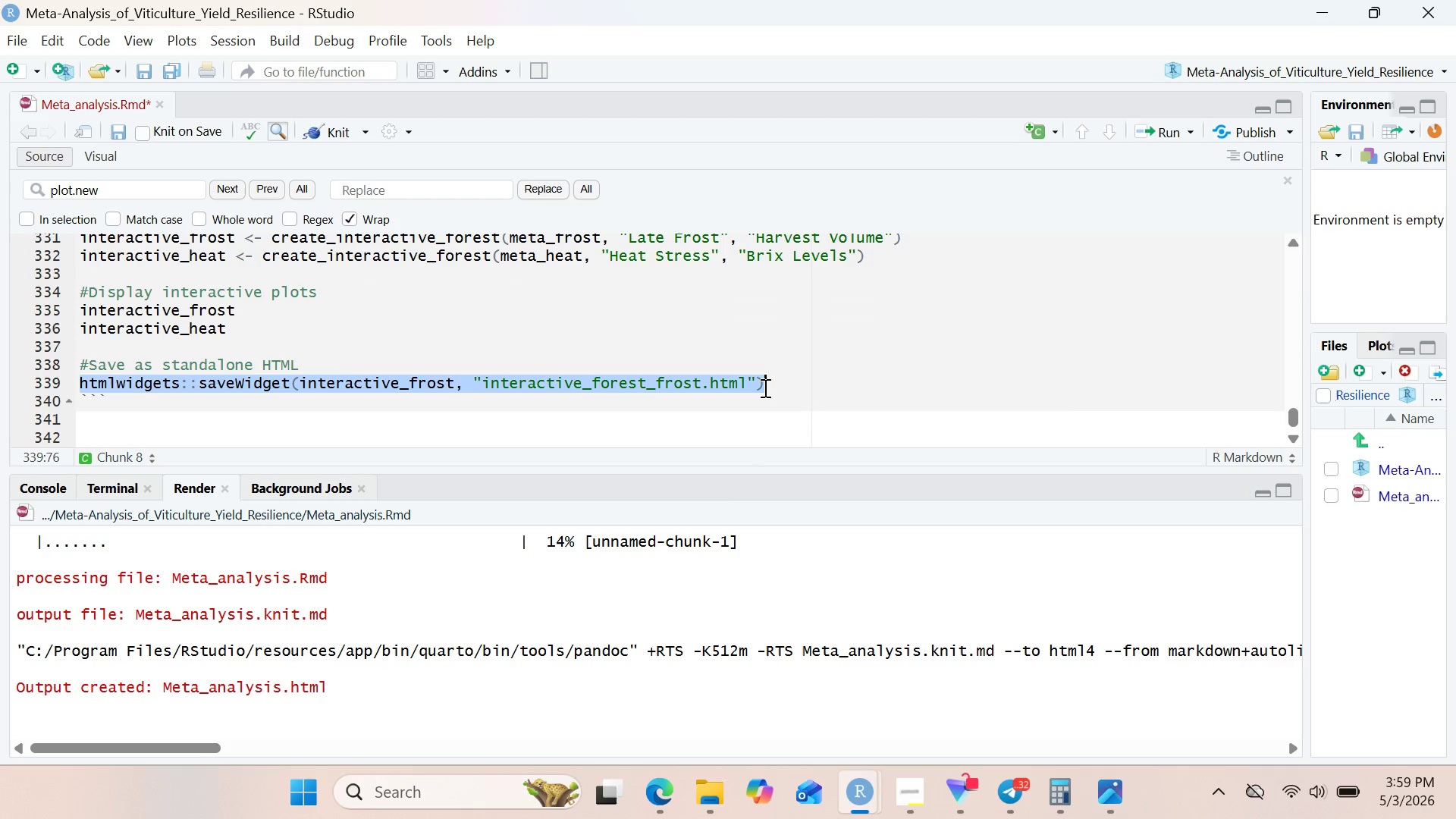 
left_click([764, 388])
 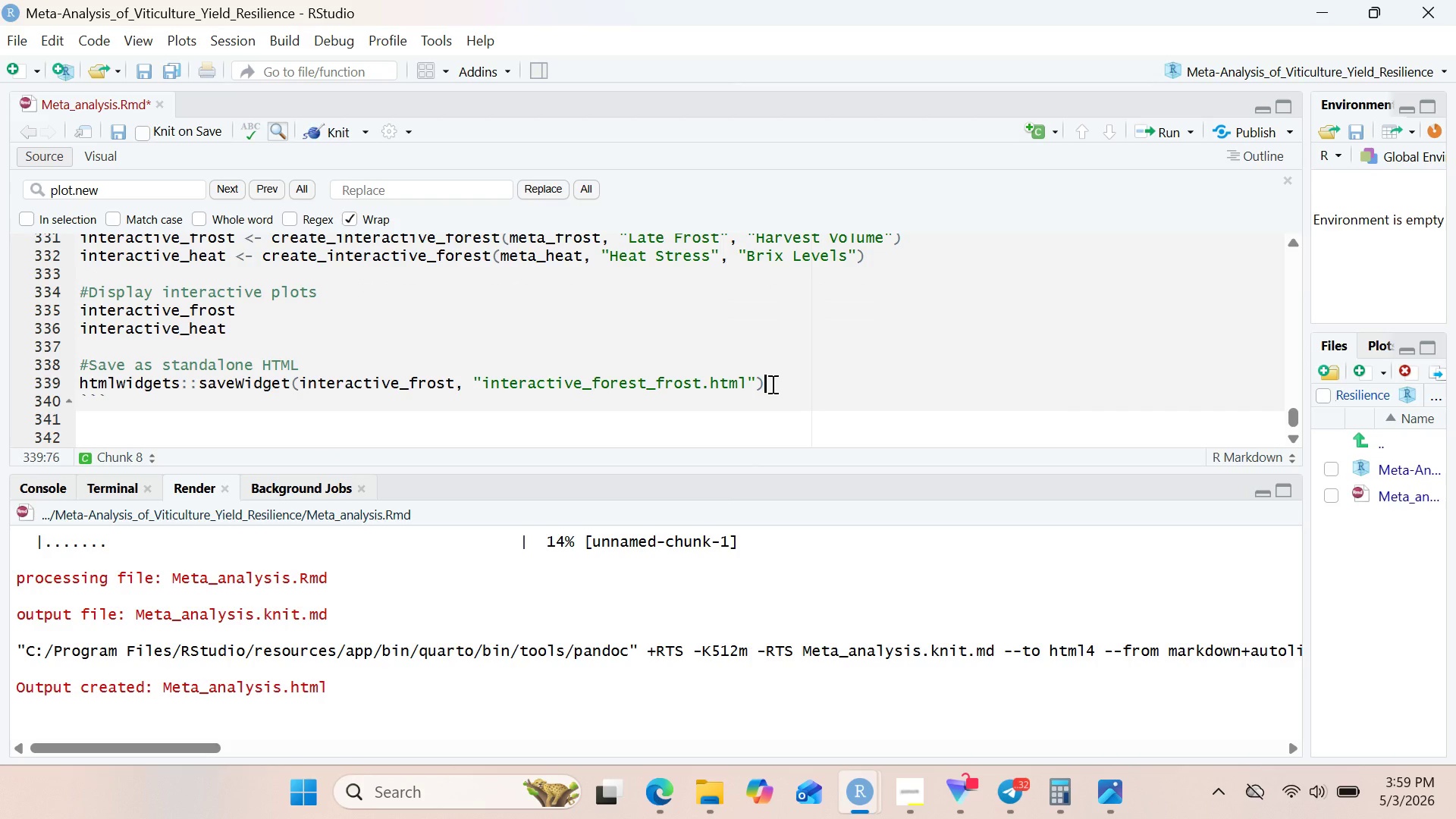 
key(Enter)
 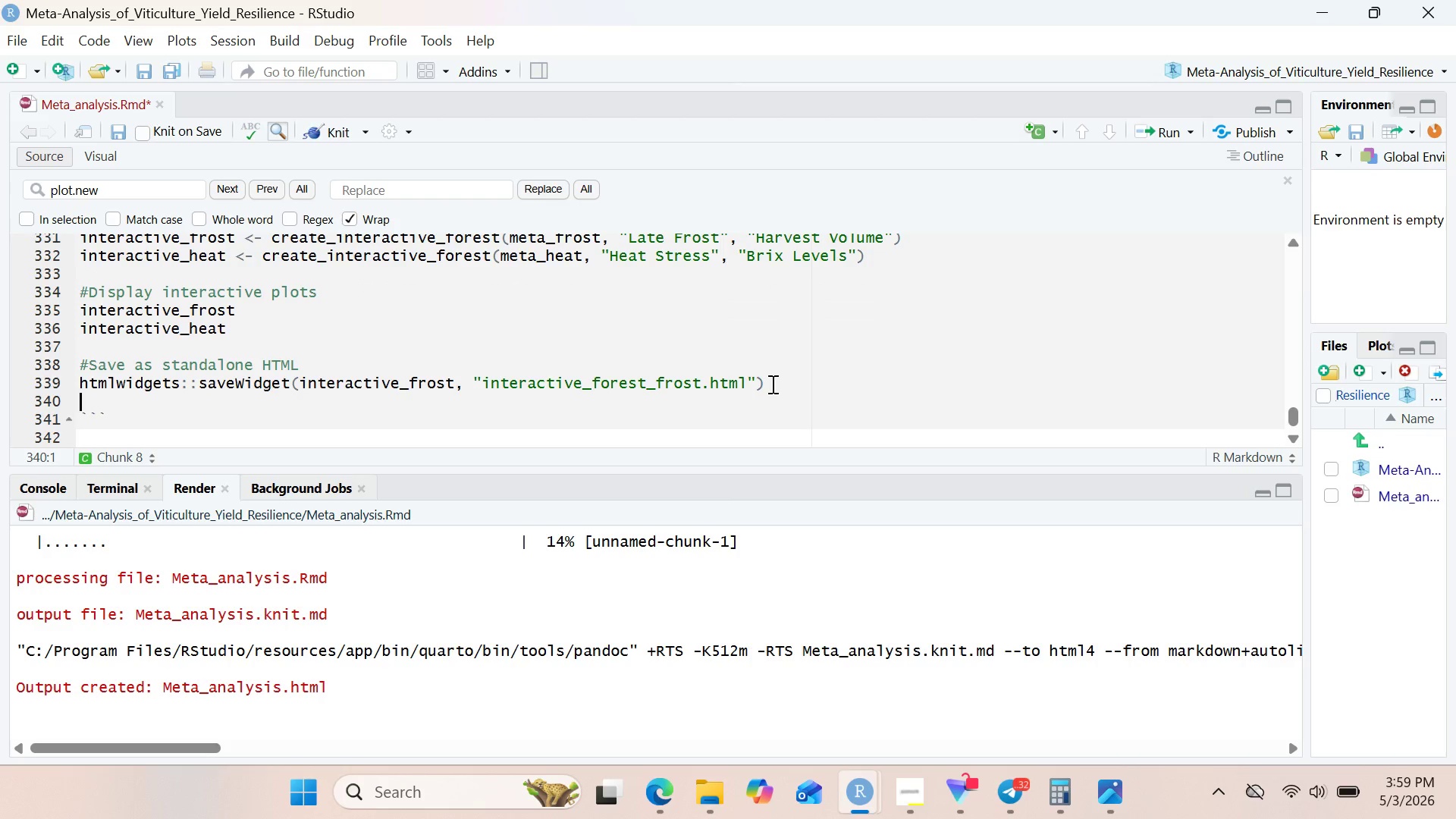 
key(Control+V)
 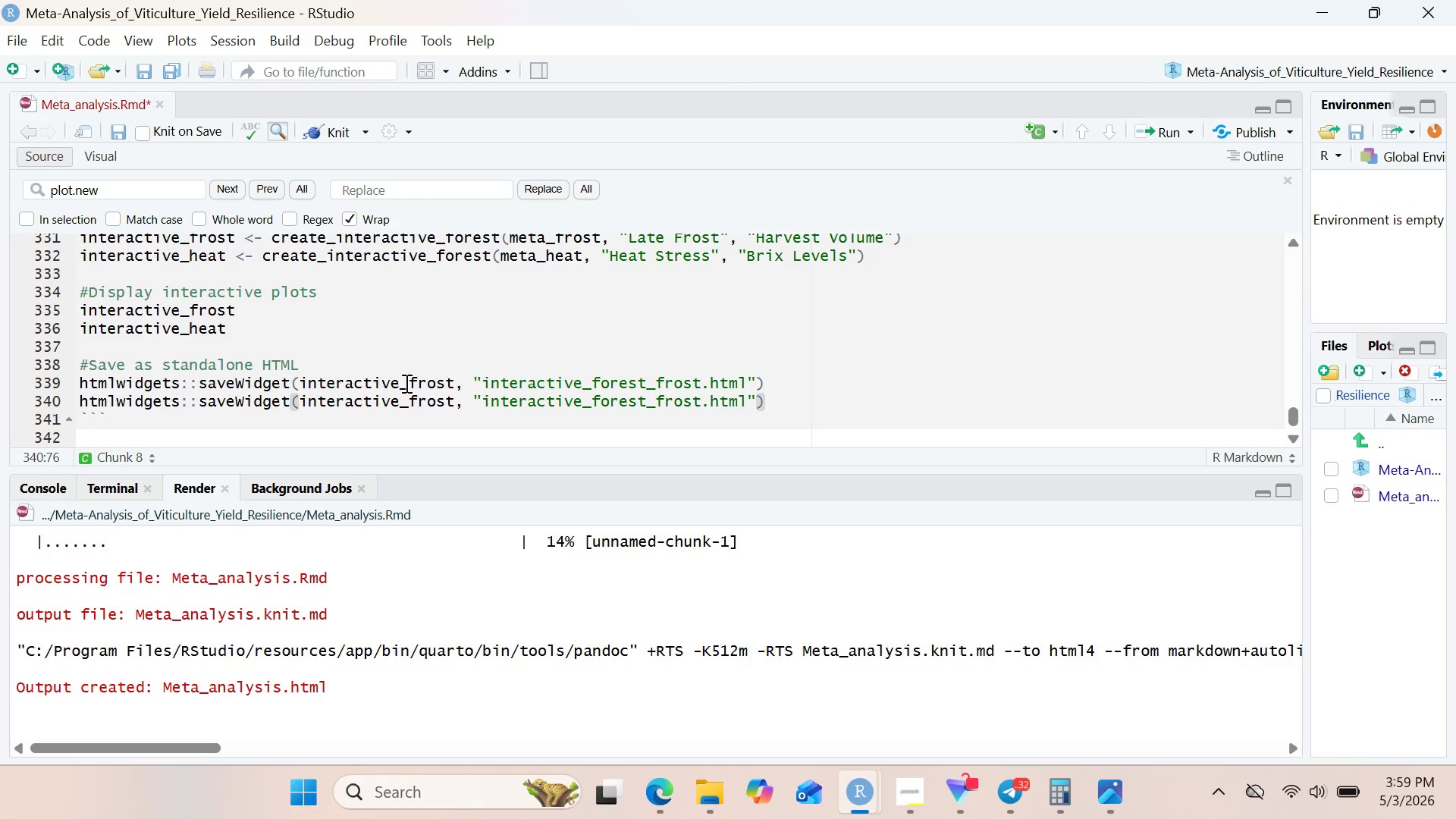 
left_click([454, 404])
 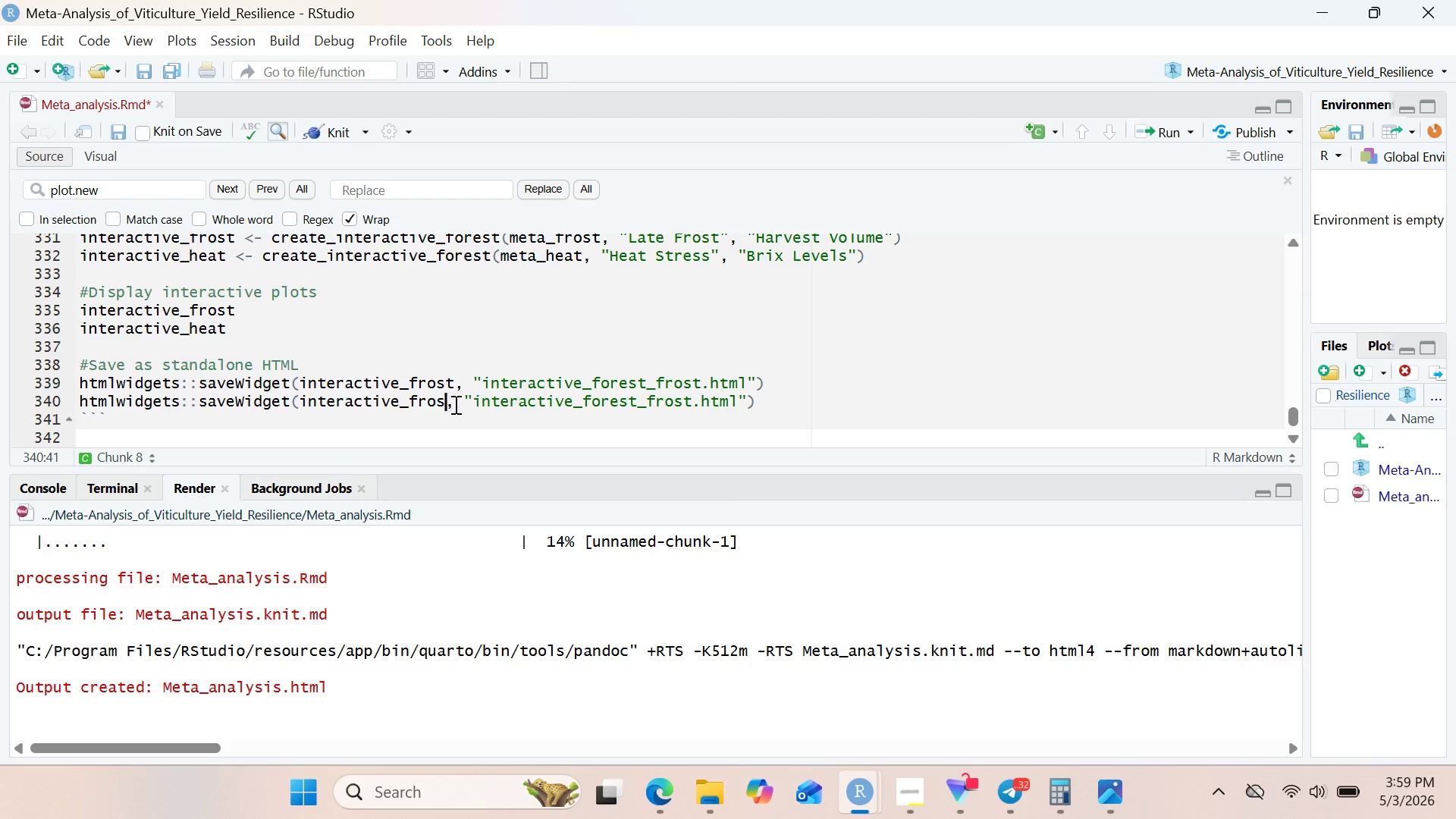 
key(Backspace)
key(Backspace)
key(Backspace)
key(Backspace)
key(Backspace)
type(he)
 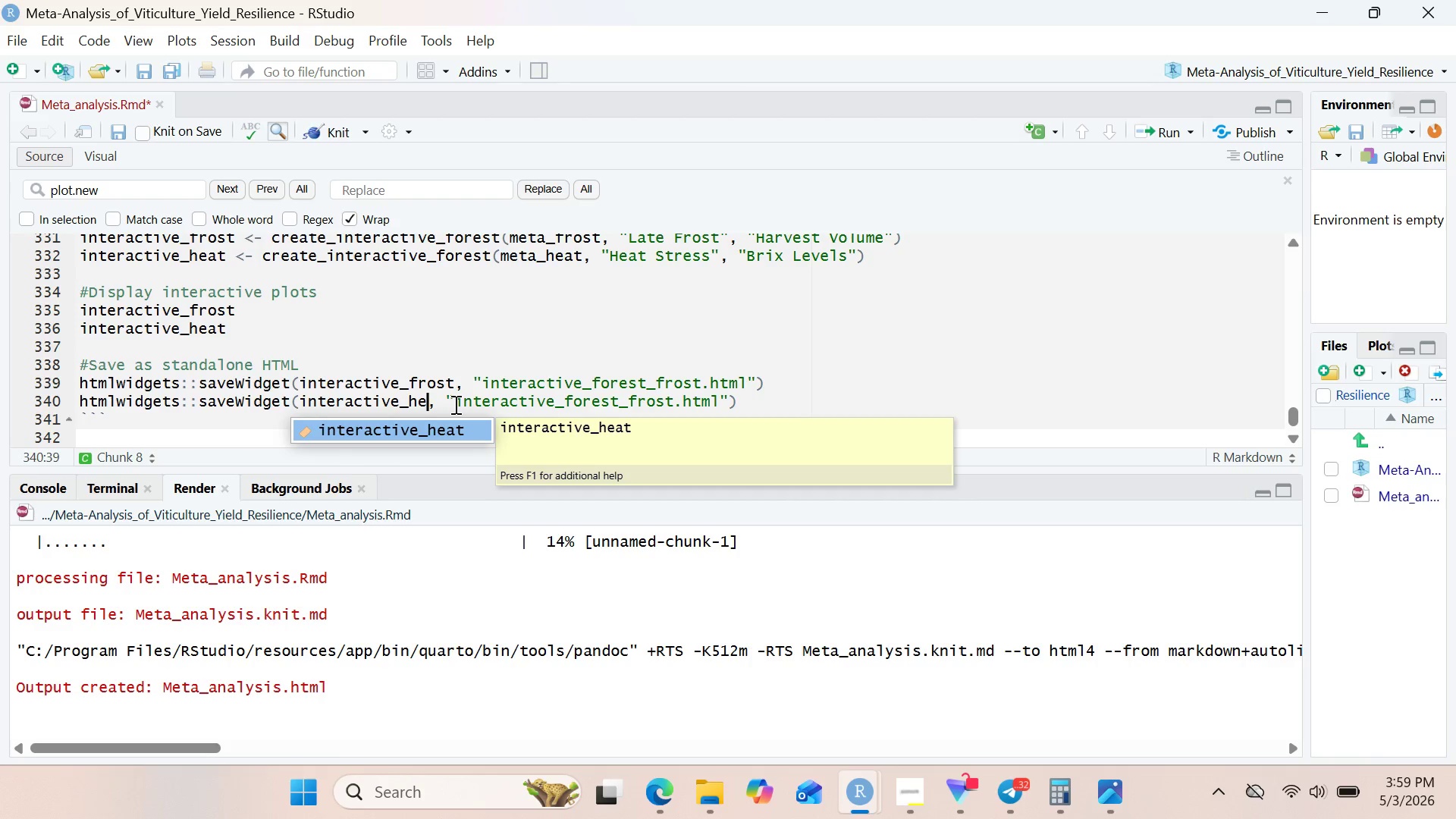 
key(Enter)
 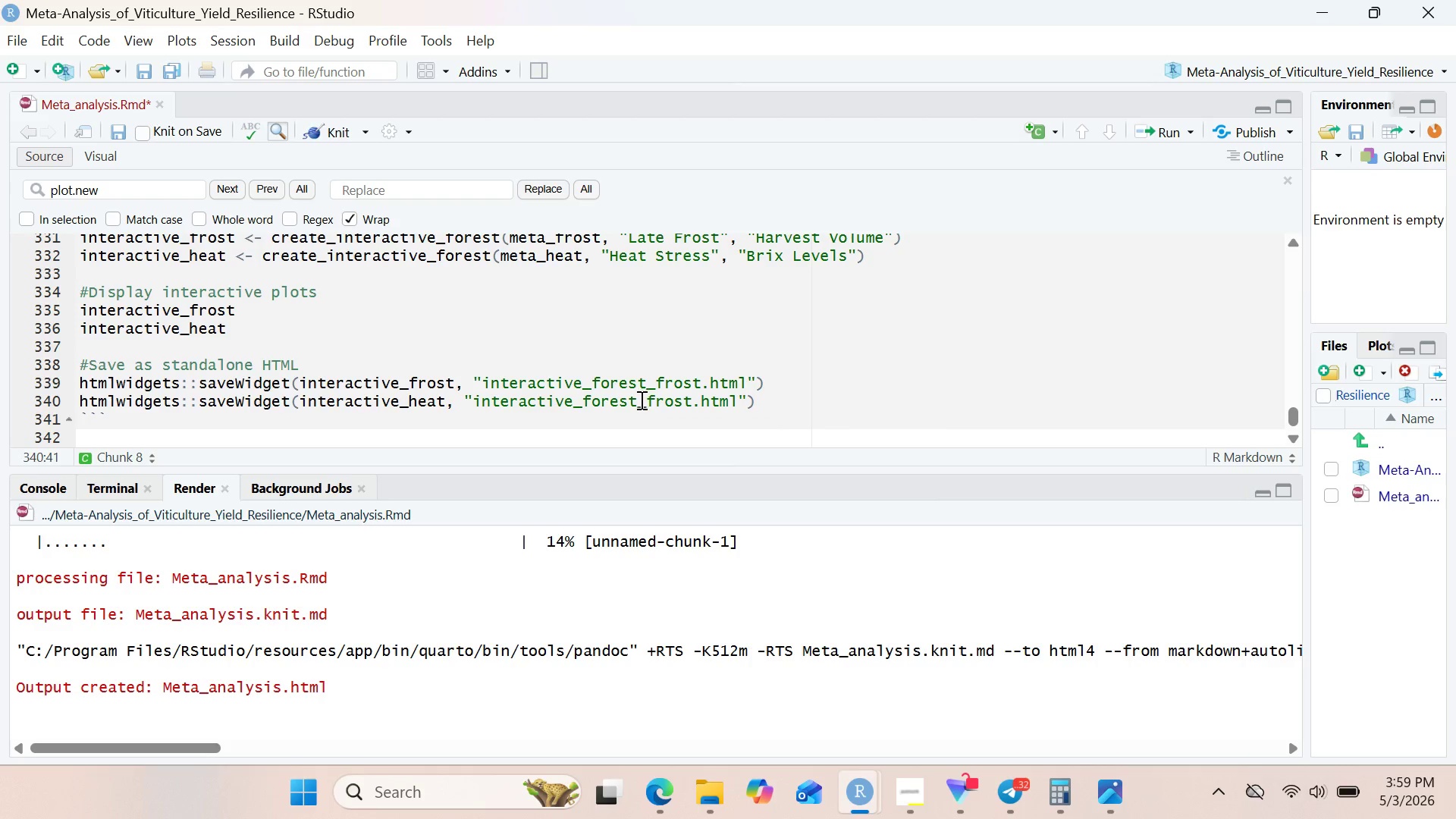 
left_click([633, 403])
 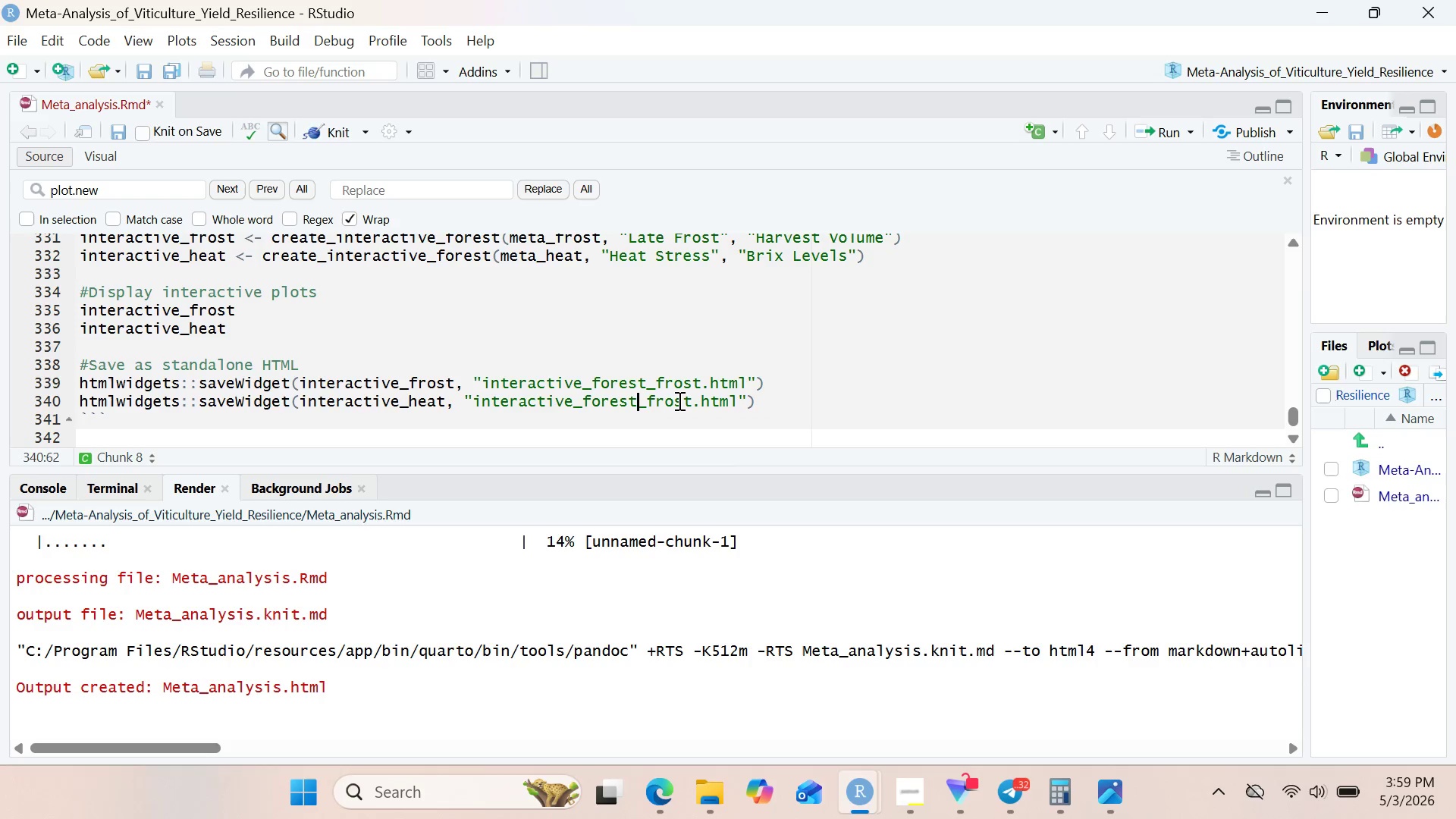 
left_click([692, 401])
 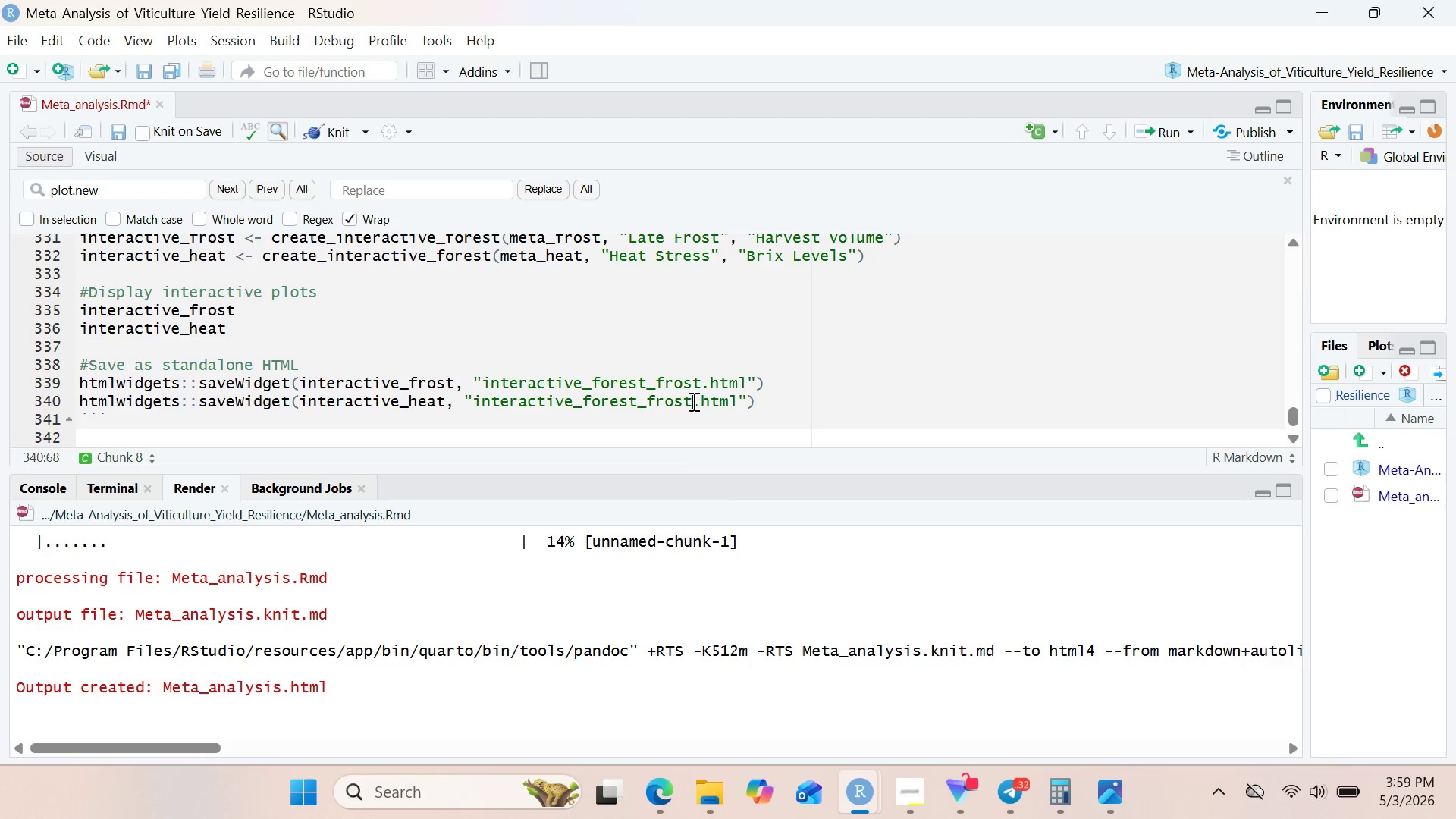 
key(Backspace)
key(Backspace)
key(Backspace)
key(Backspace)
key(Backspace)
type(heat)
 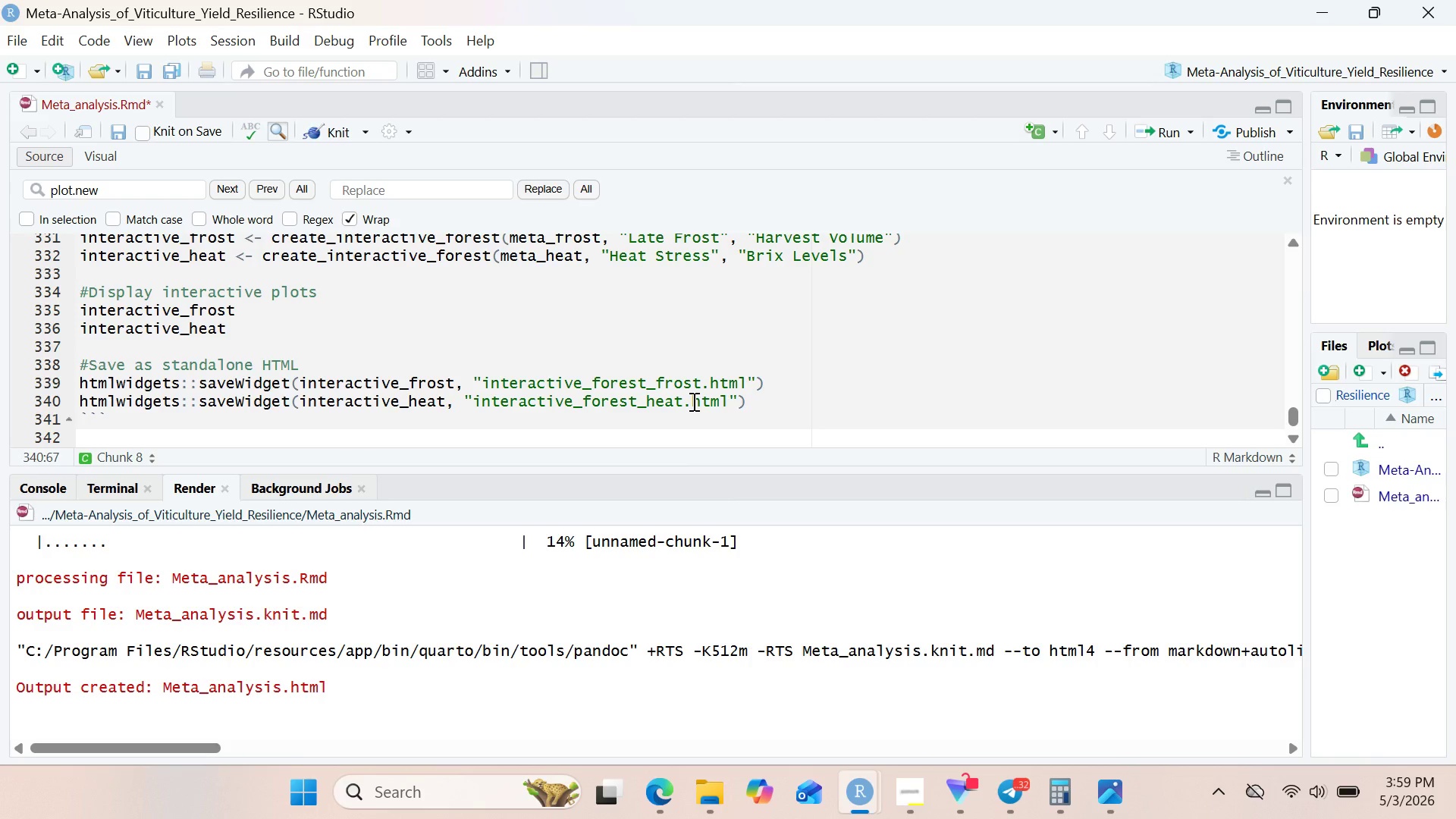 
left_click([692, 401])
 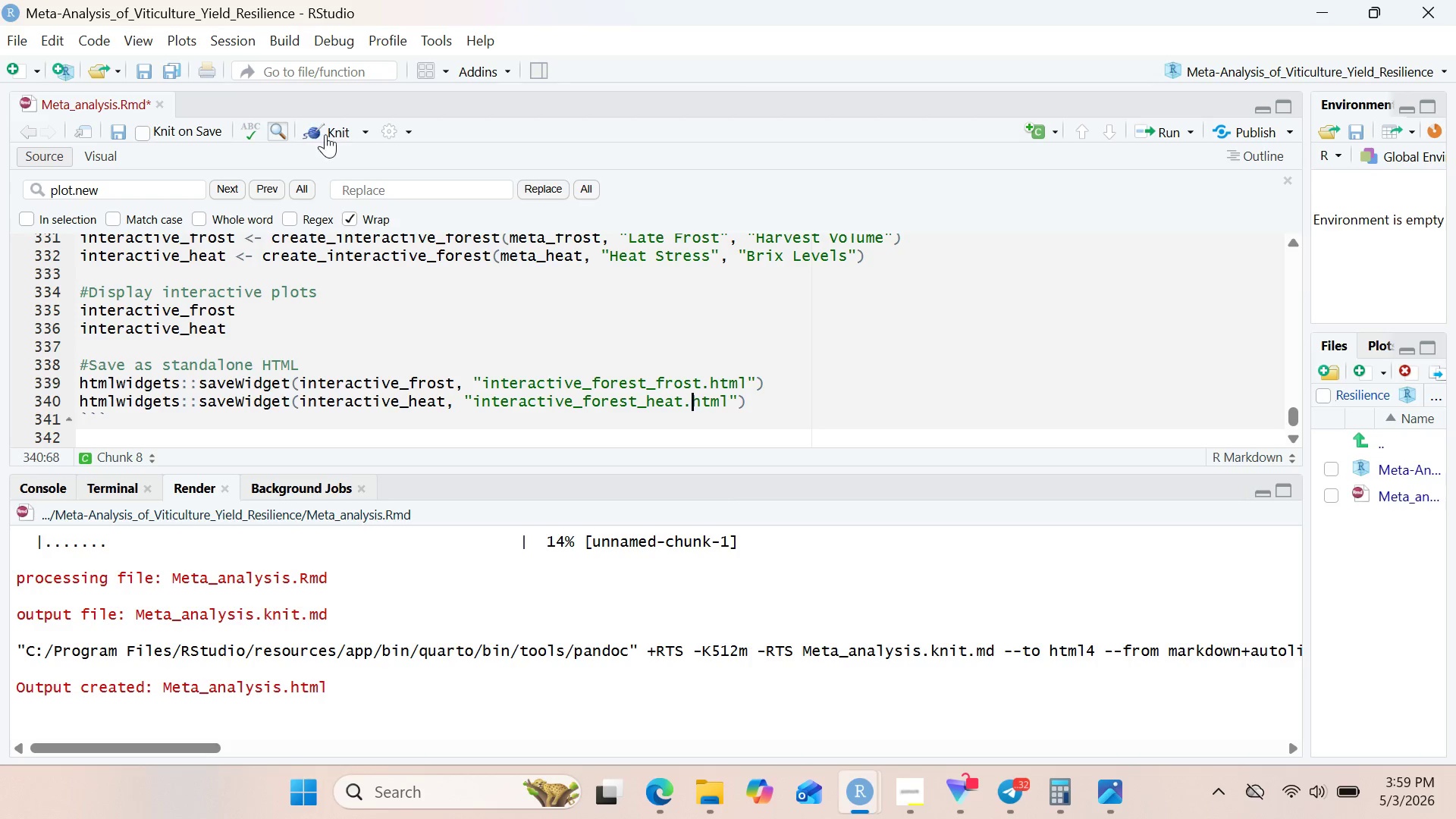 
left_click([330, 134])
 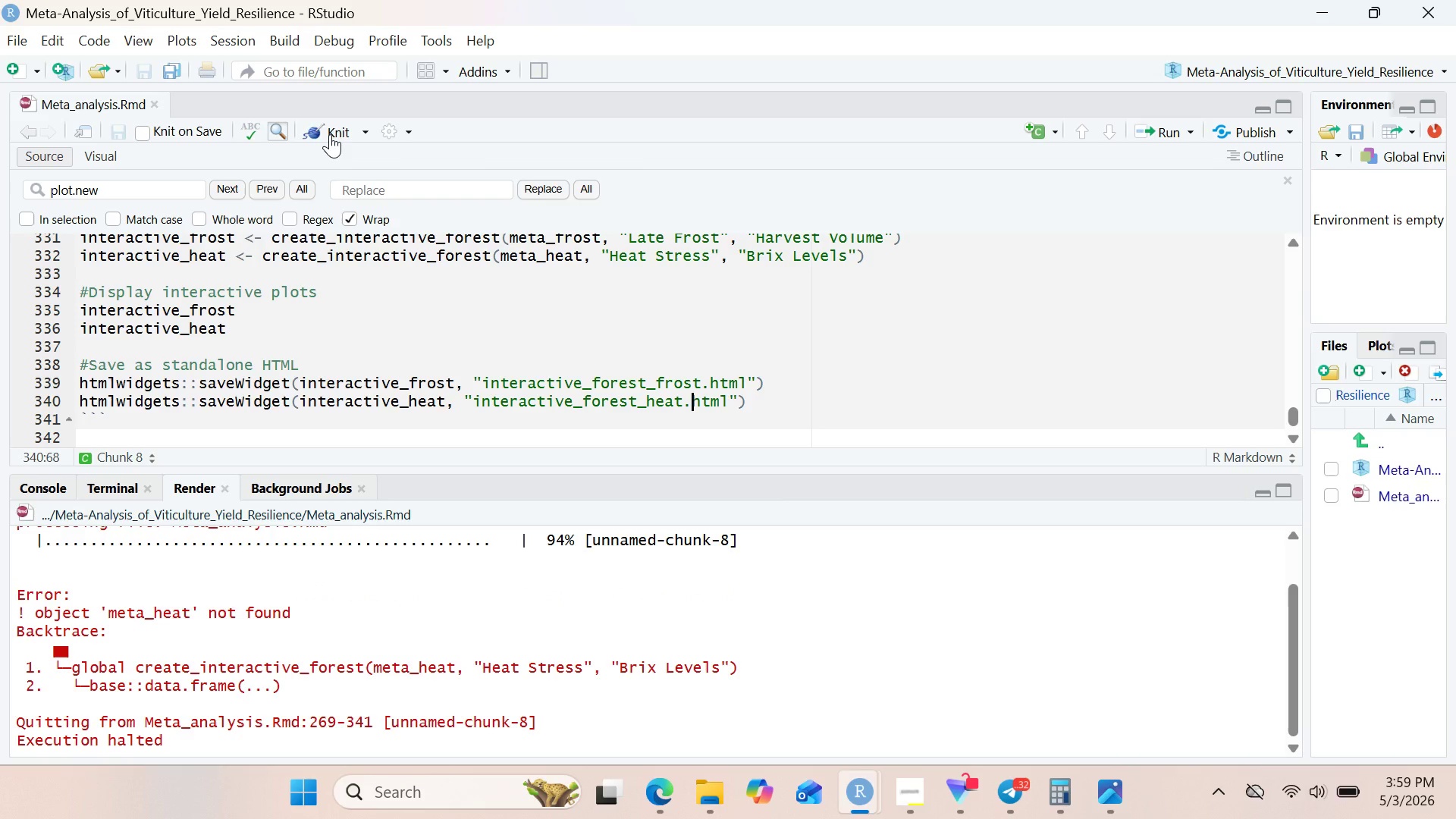 
wait(14.47)
 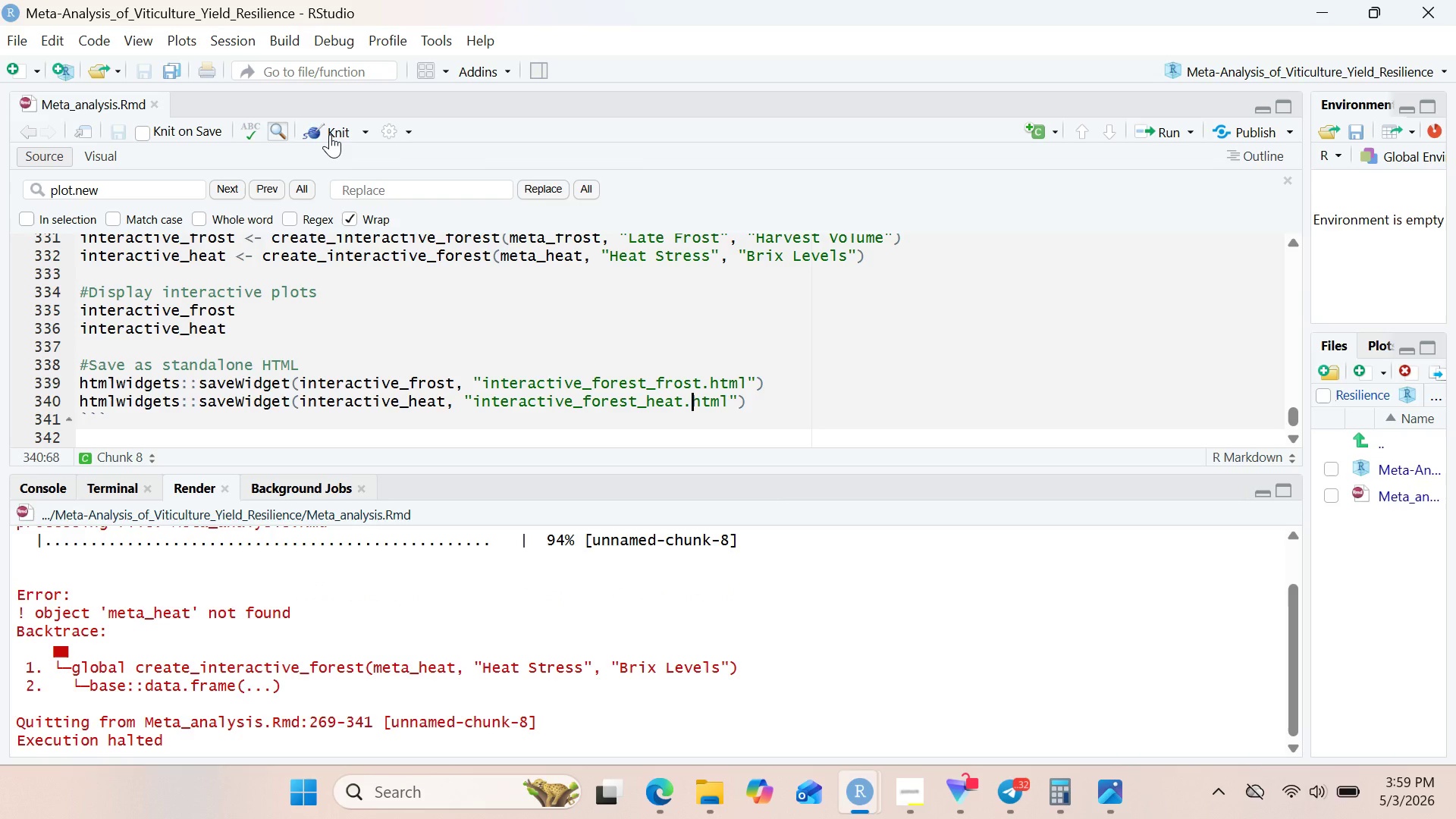 
left_click([239, 362])
 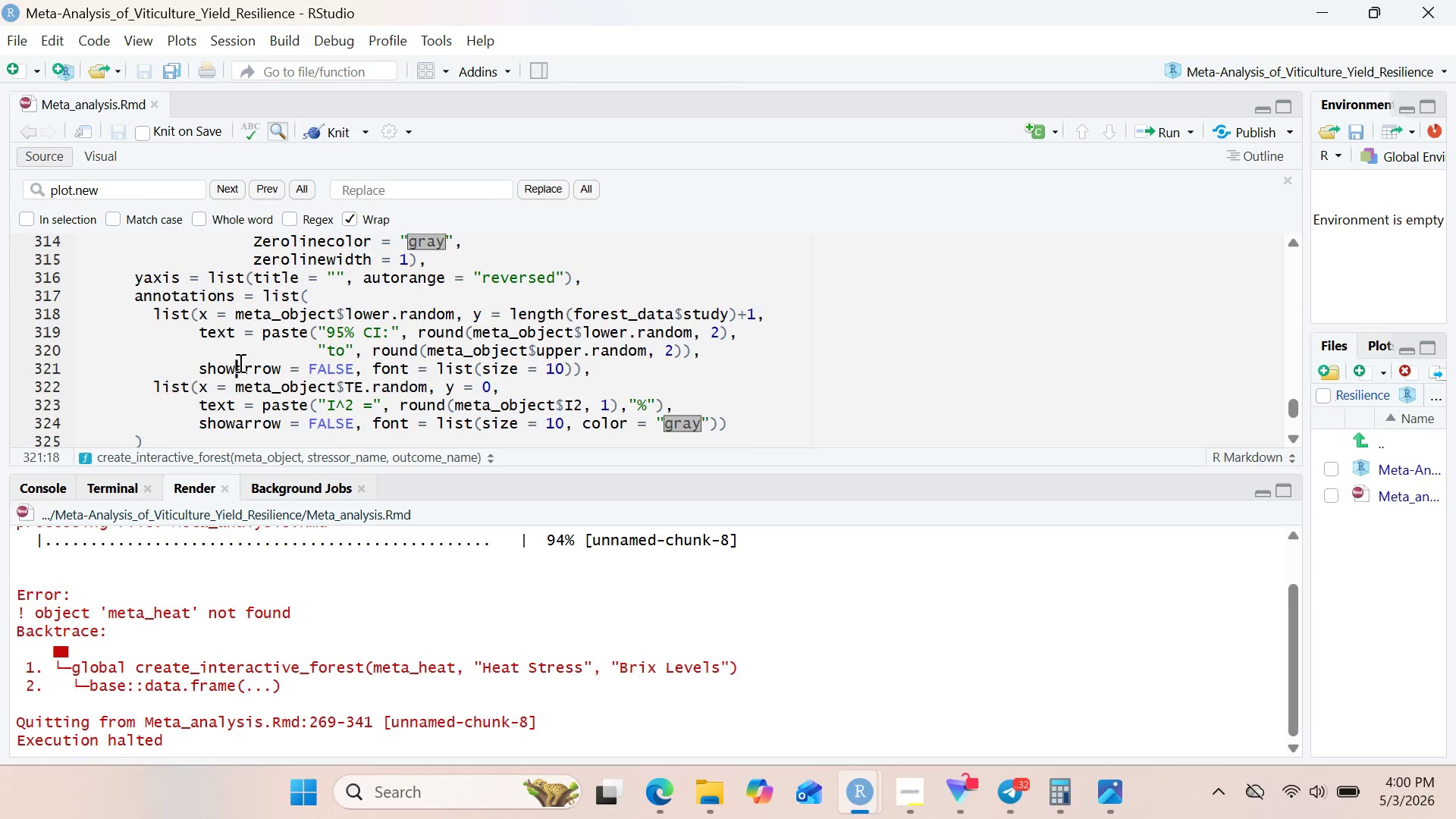 
key(Control+ControlLeft)
 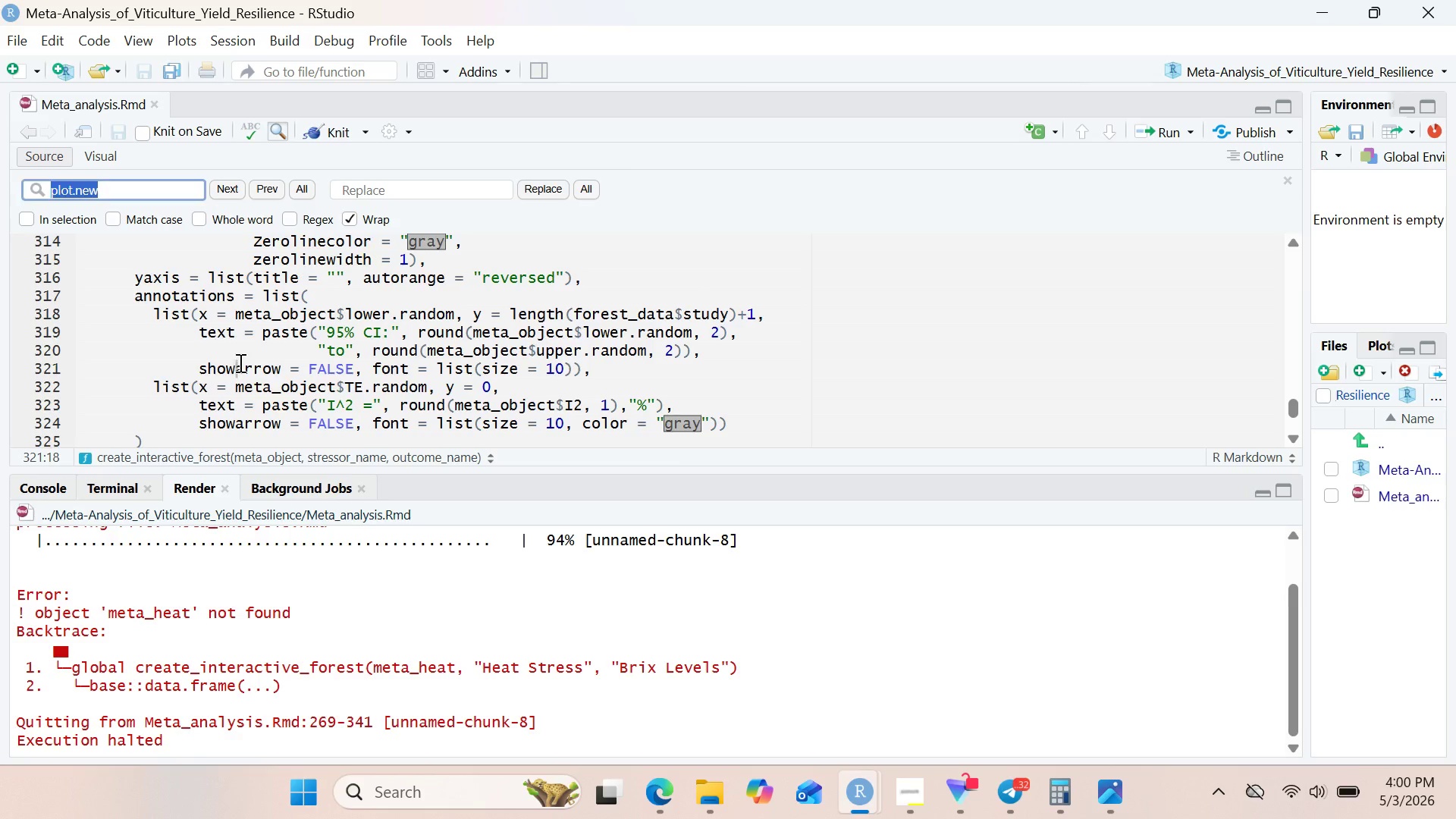 
key(Control+F)
 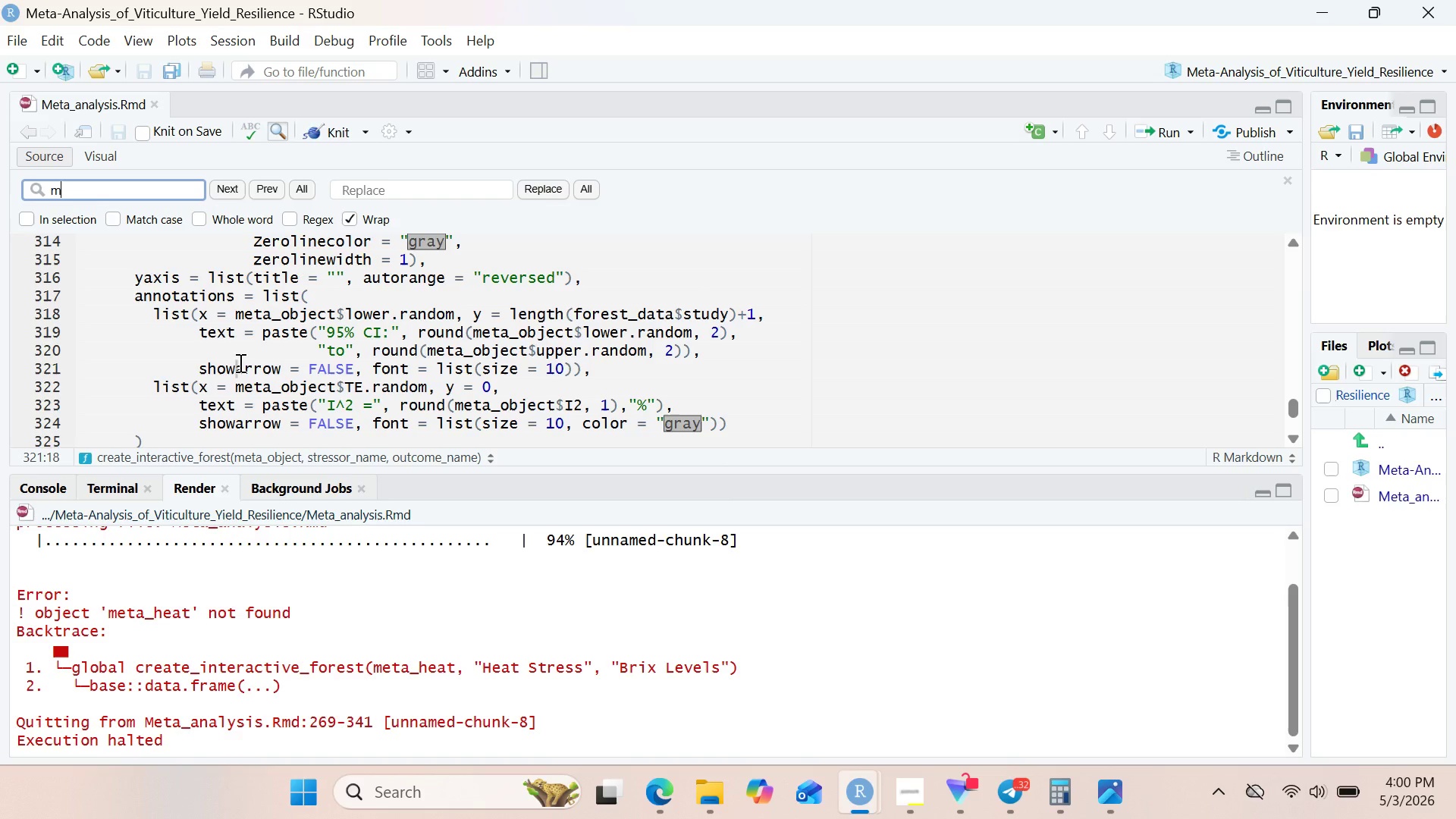 
type(meta_heat)
 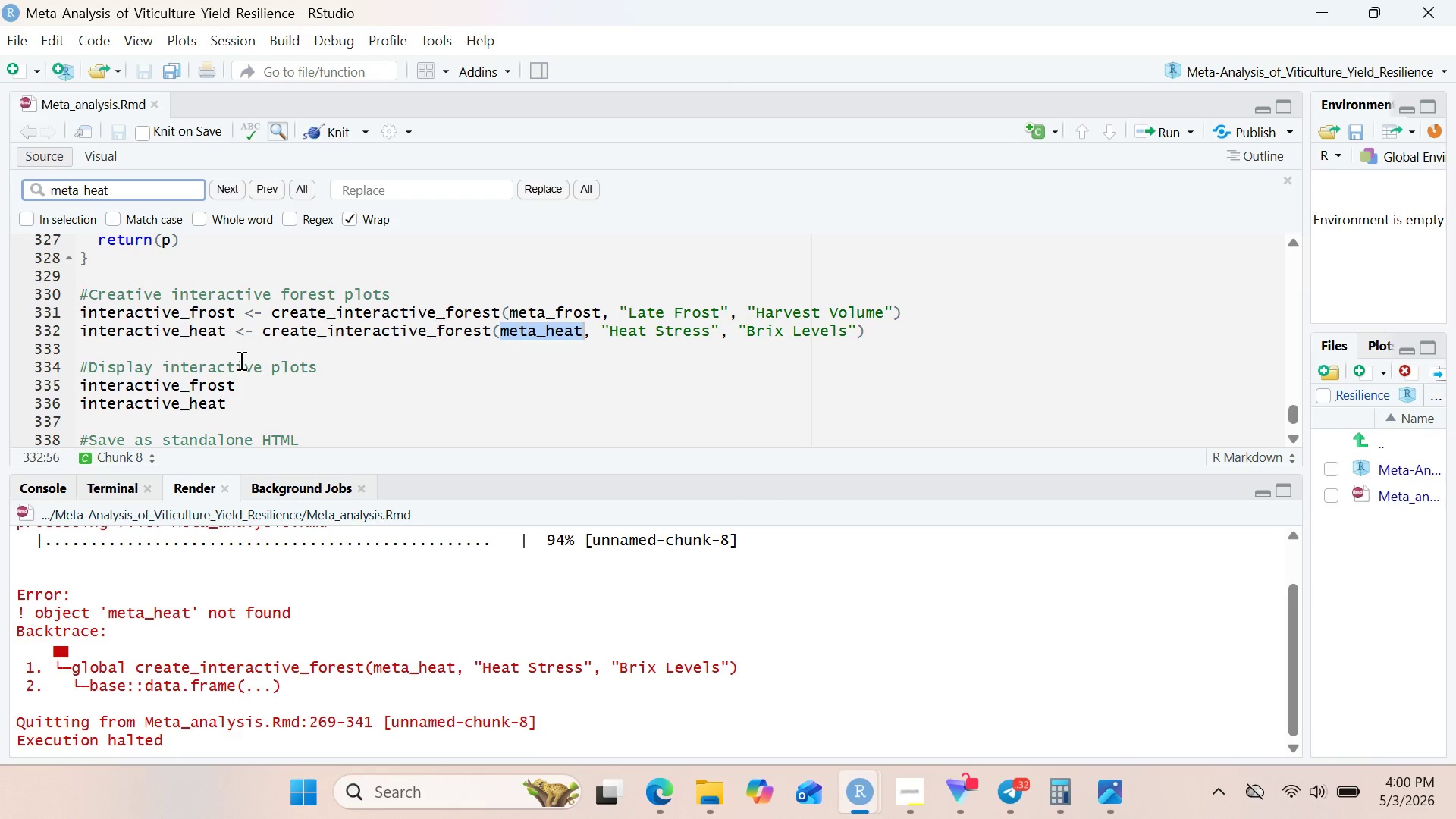 
key(Enter)
 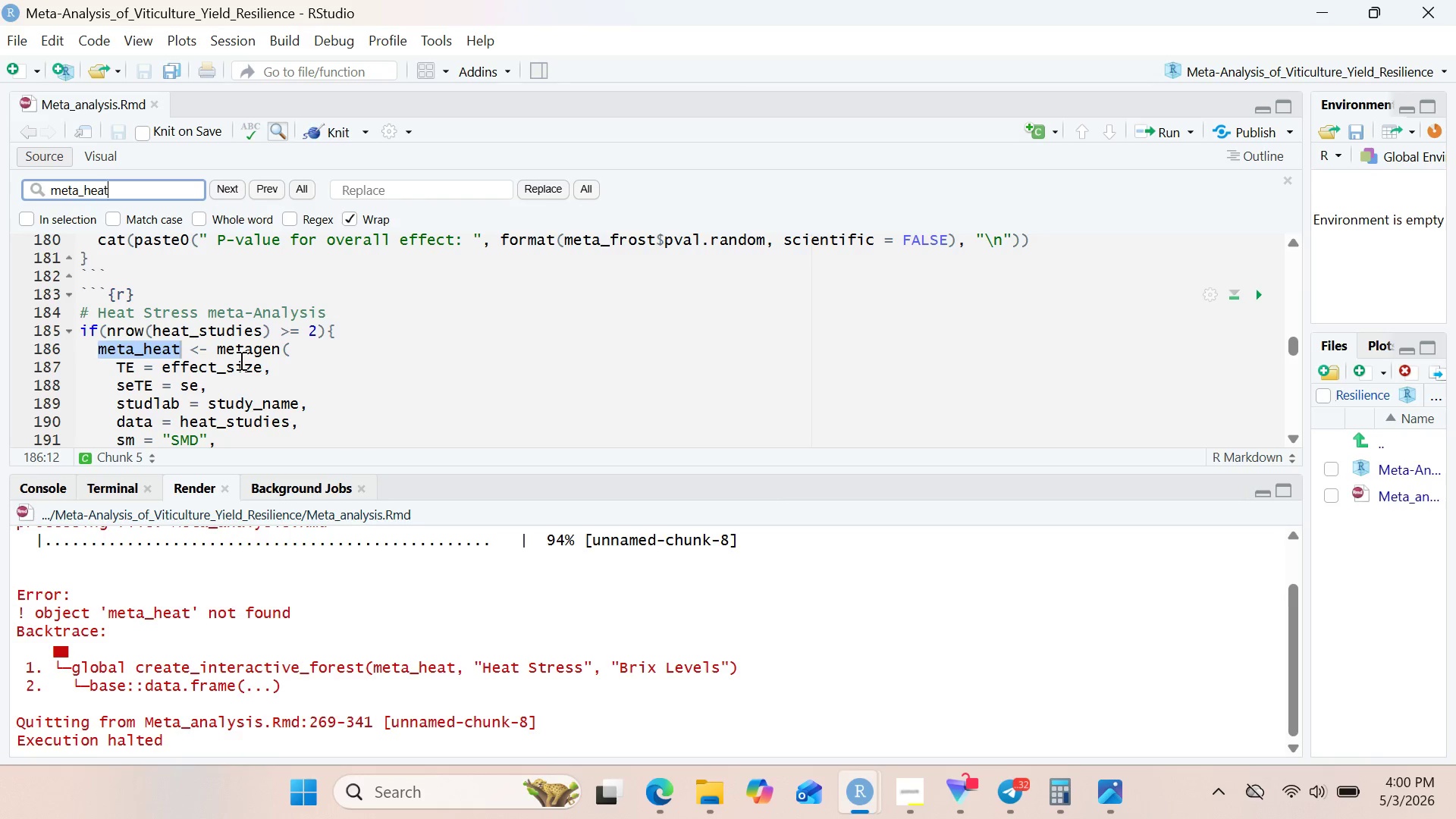 
key(Enter)
 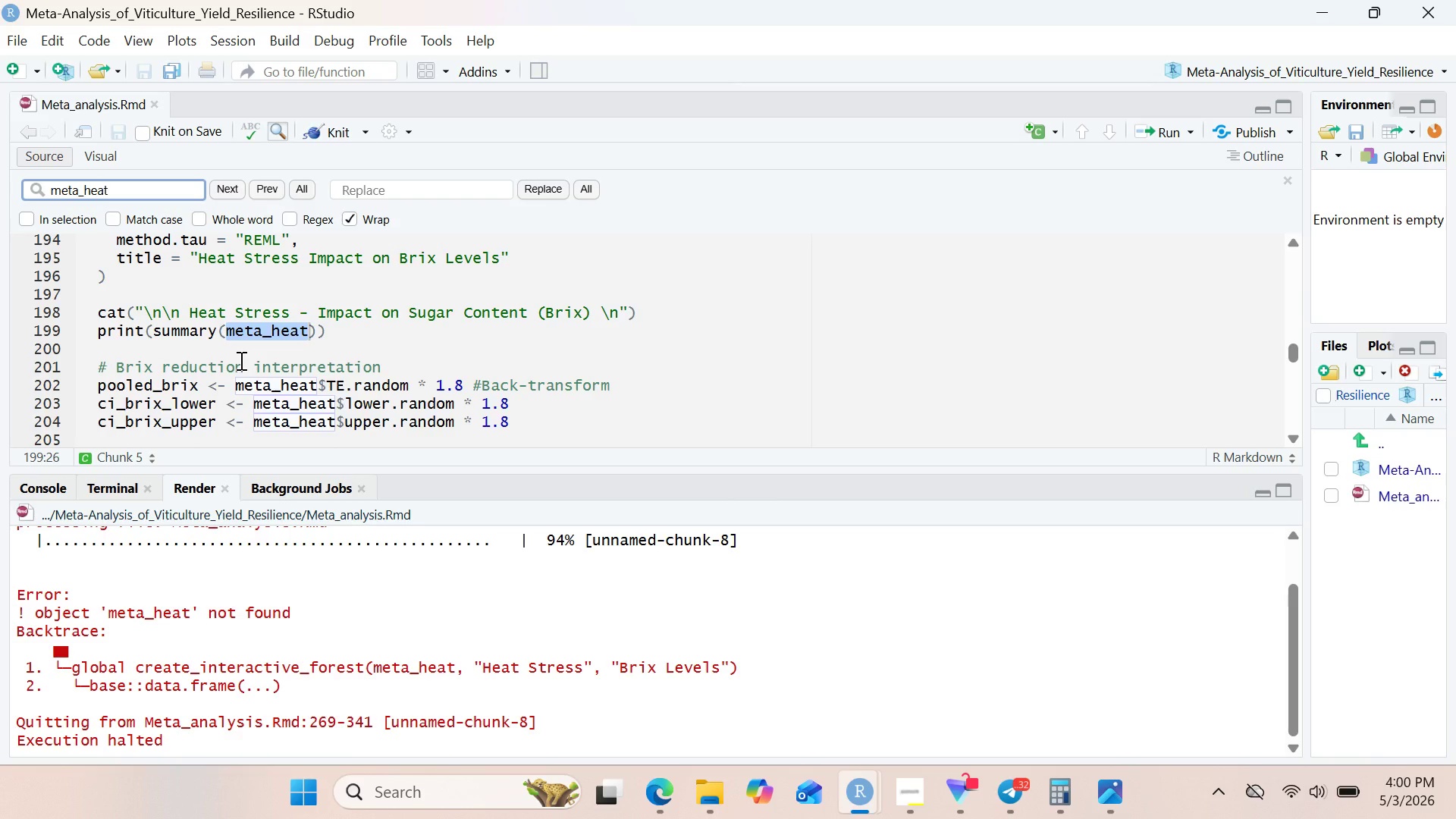 
key(Enter)
 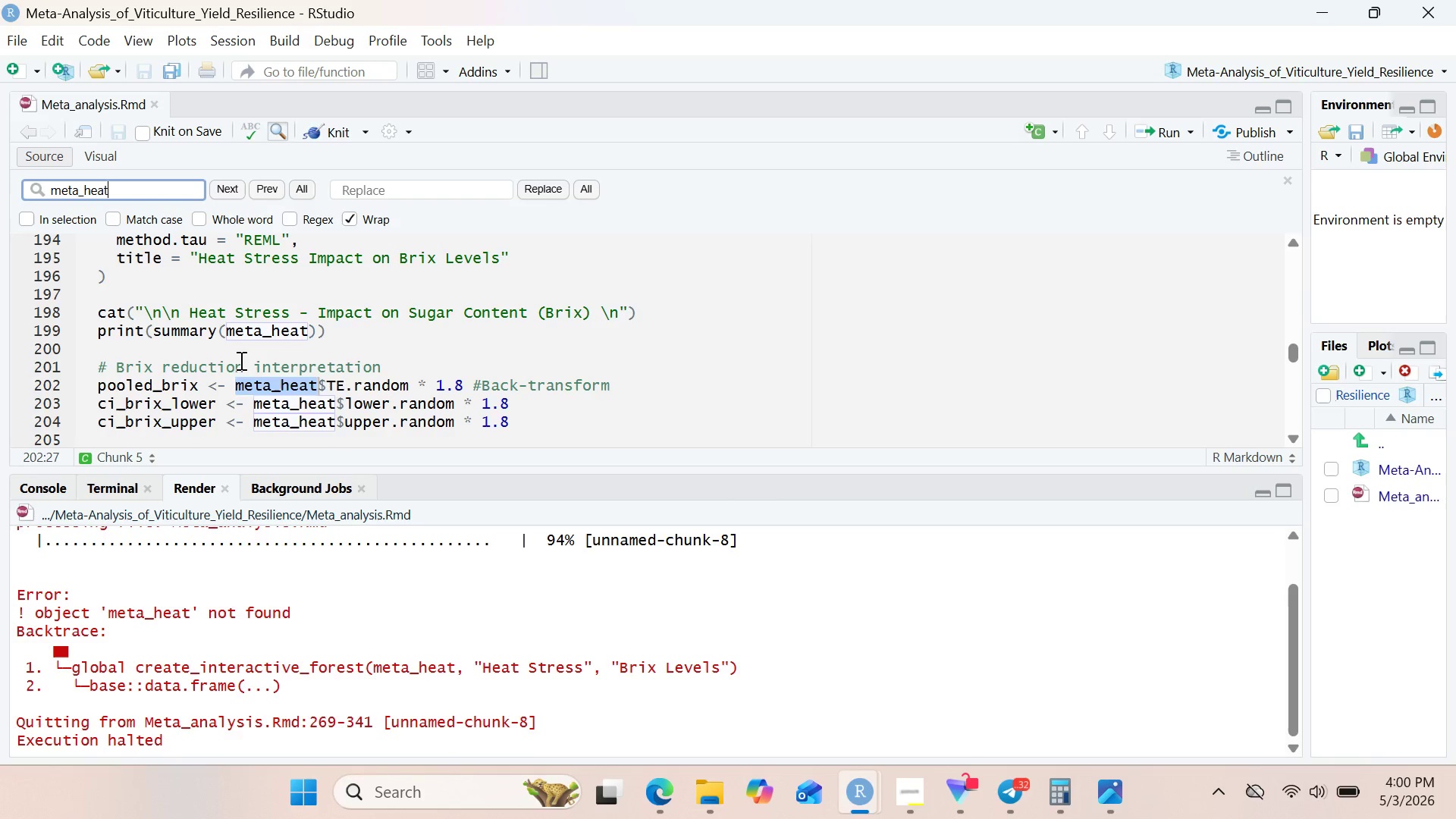 
key(Enter)
 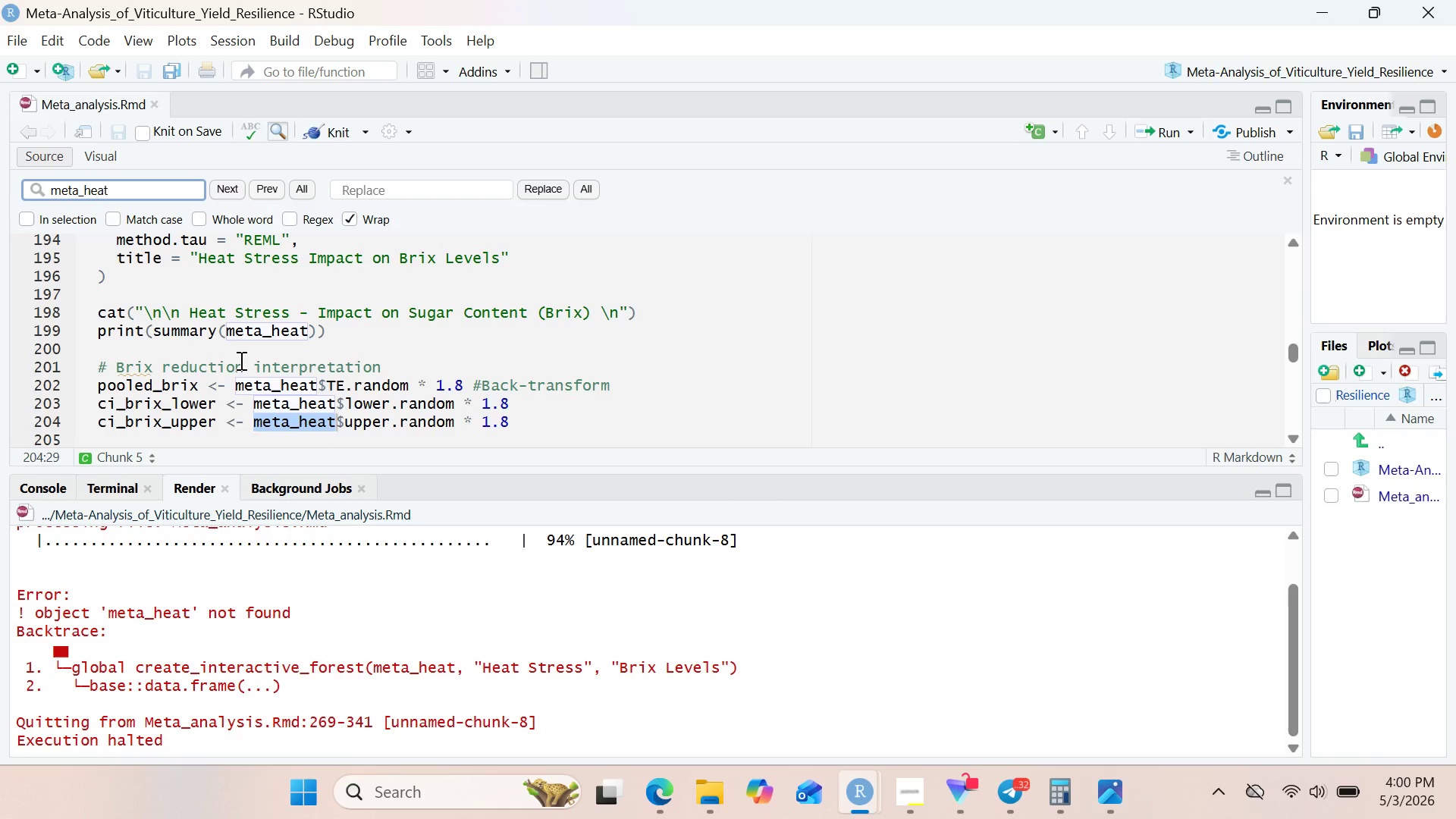 
key(Enter)
 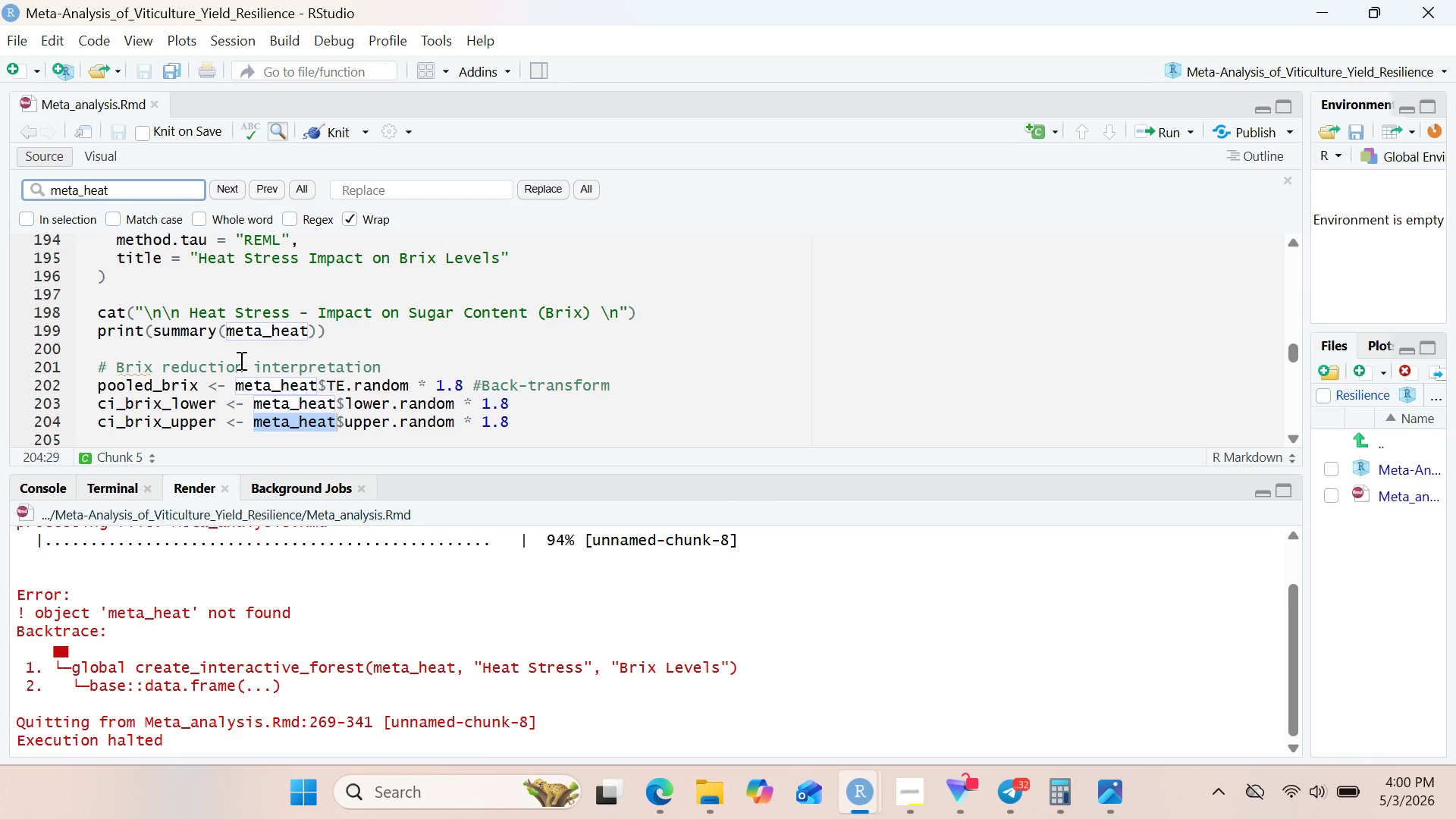 
key(Enter)
 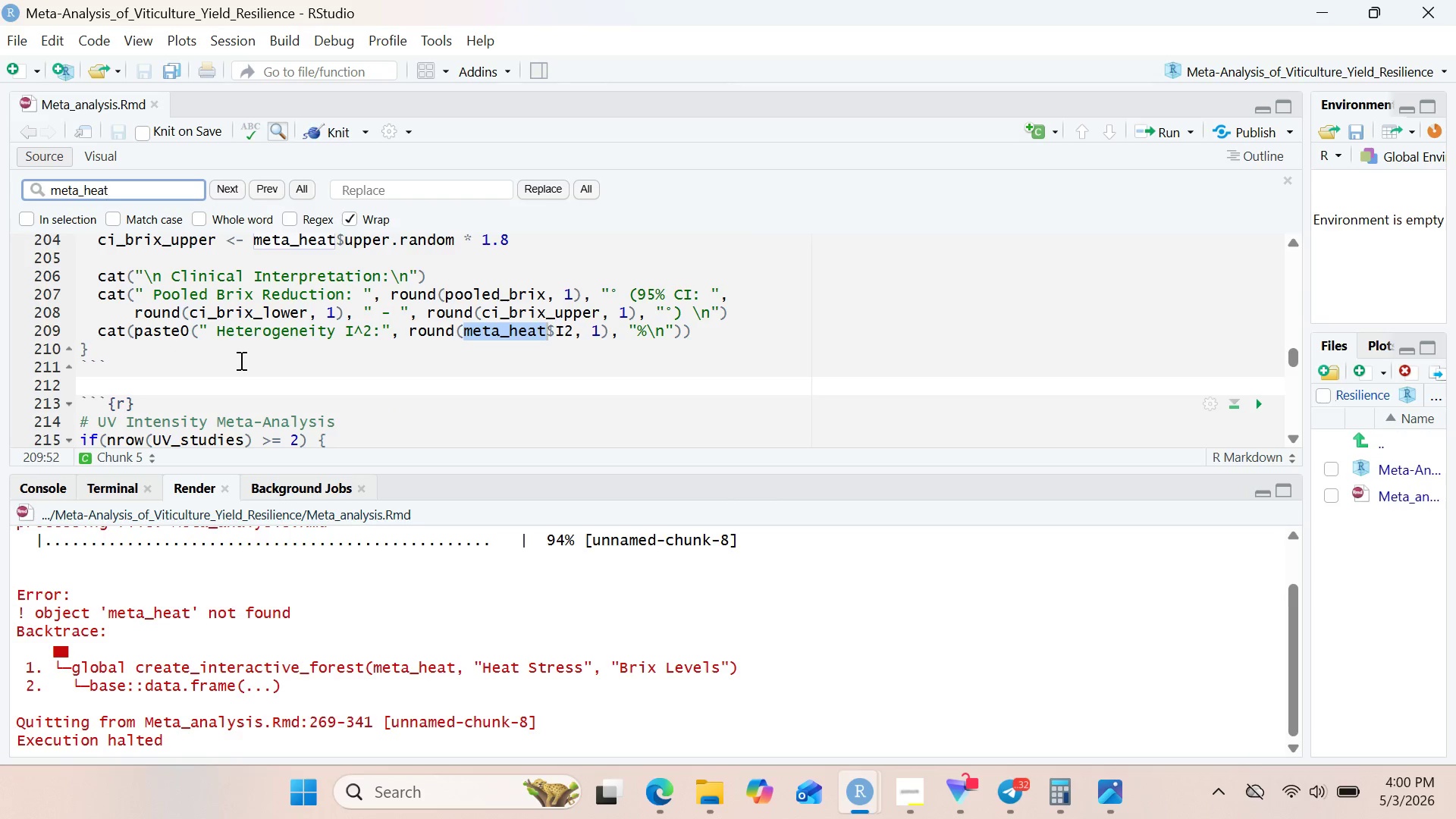 
key(Enter)
 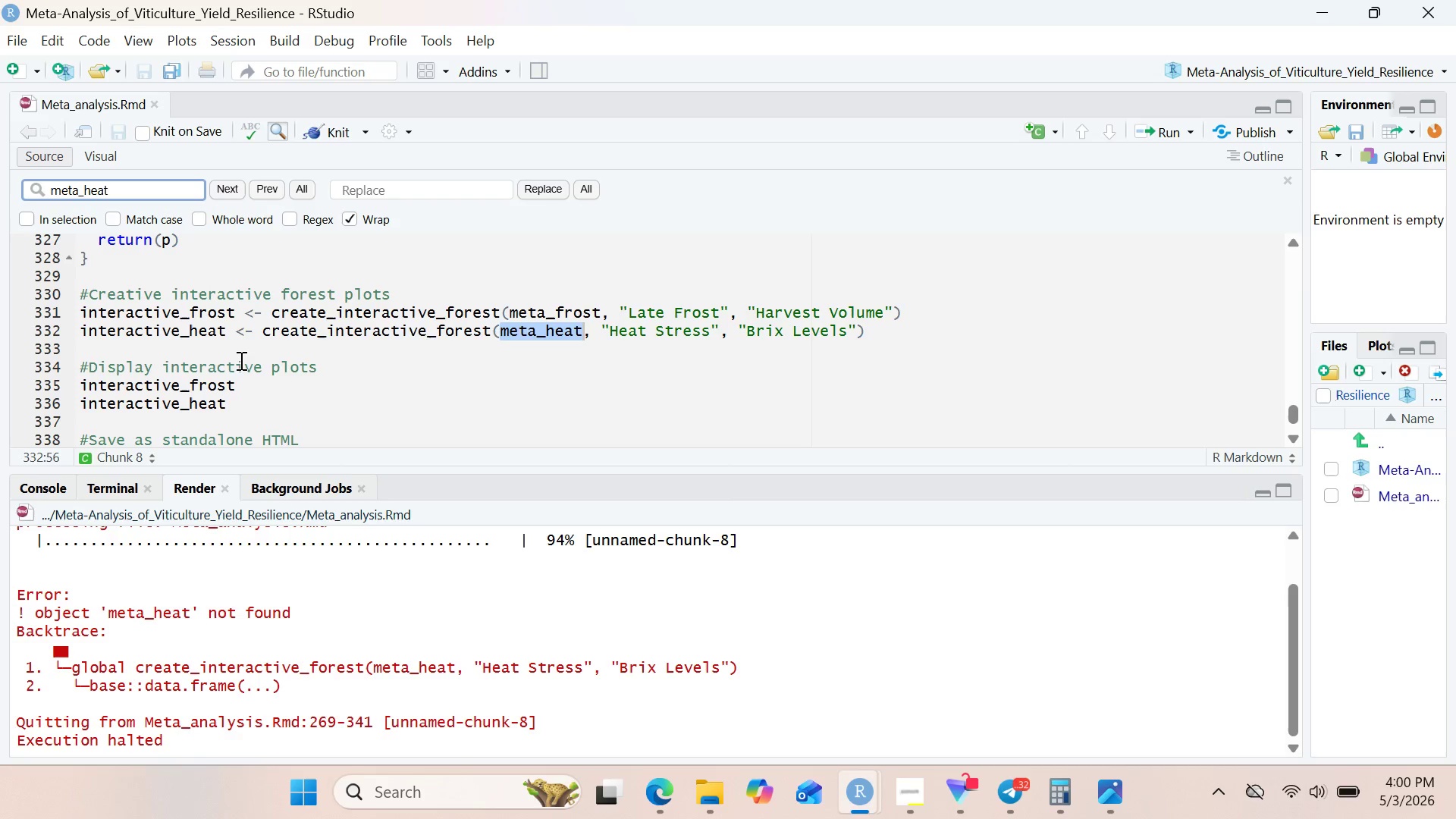 